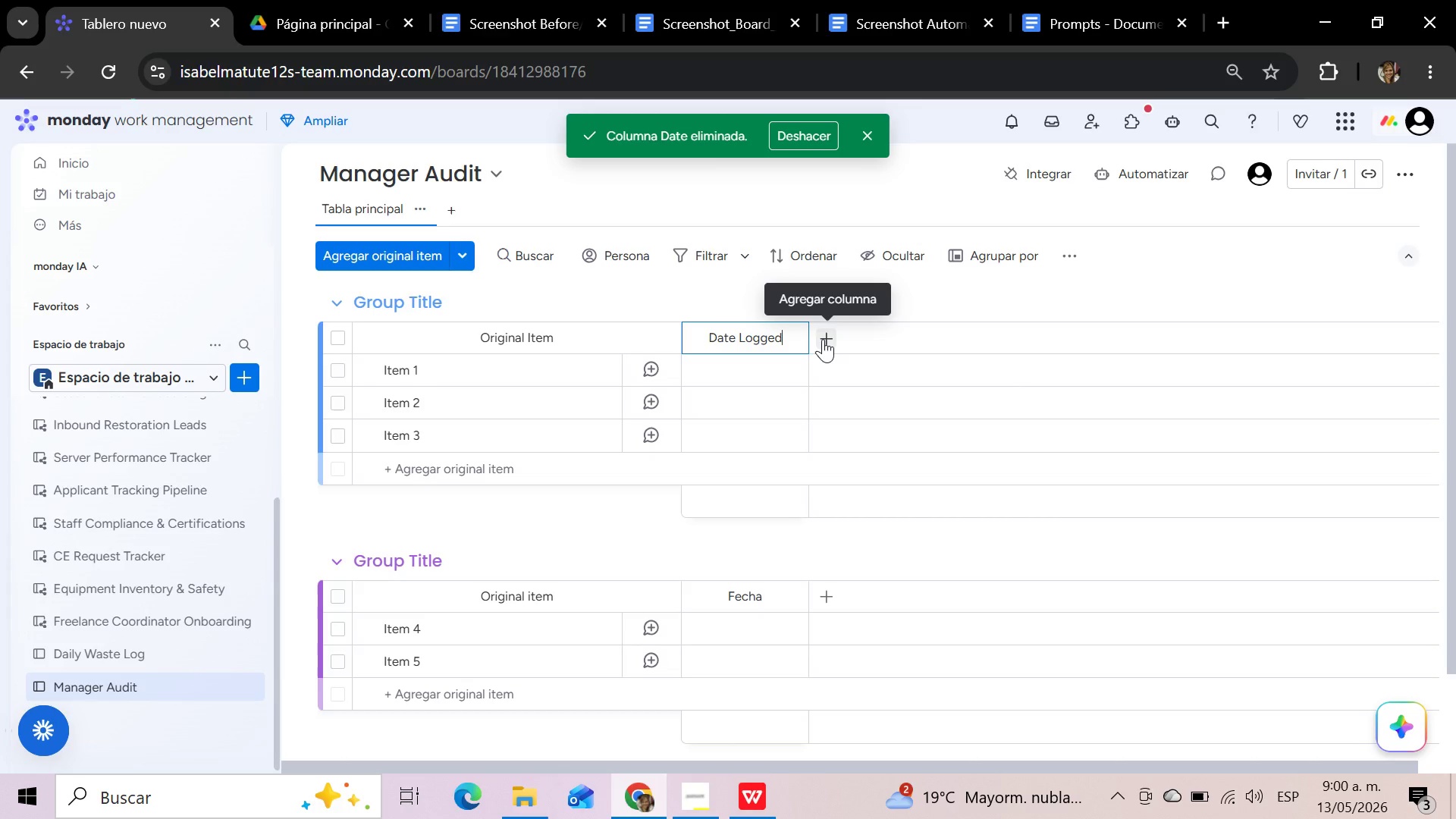 
left_click([823, 339])
 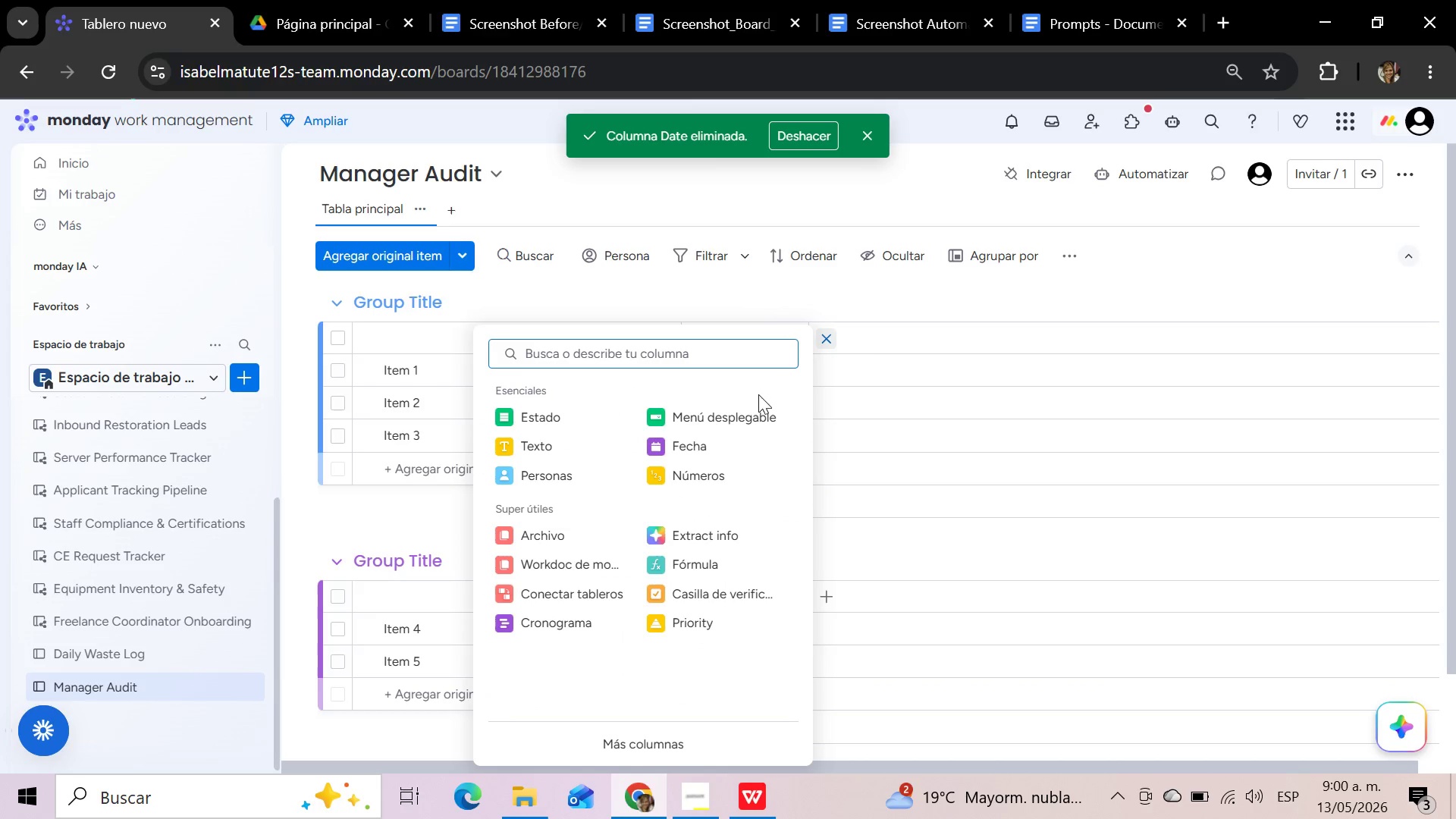 
left_click([728, 482])
 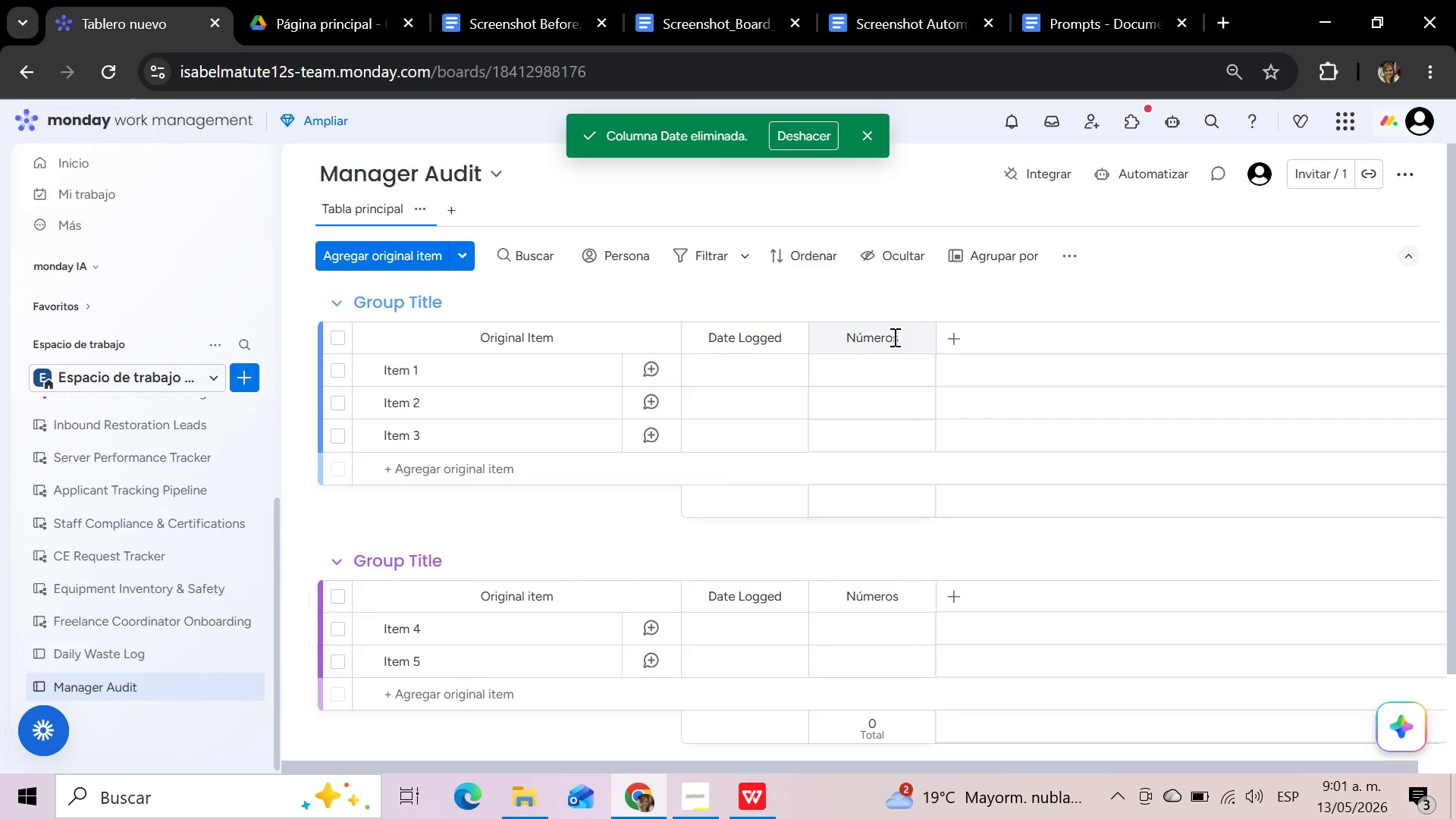 
left_click([899, 337])
 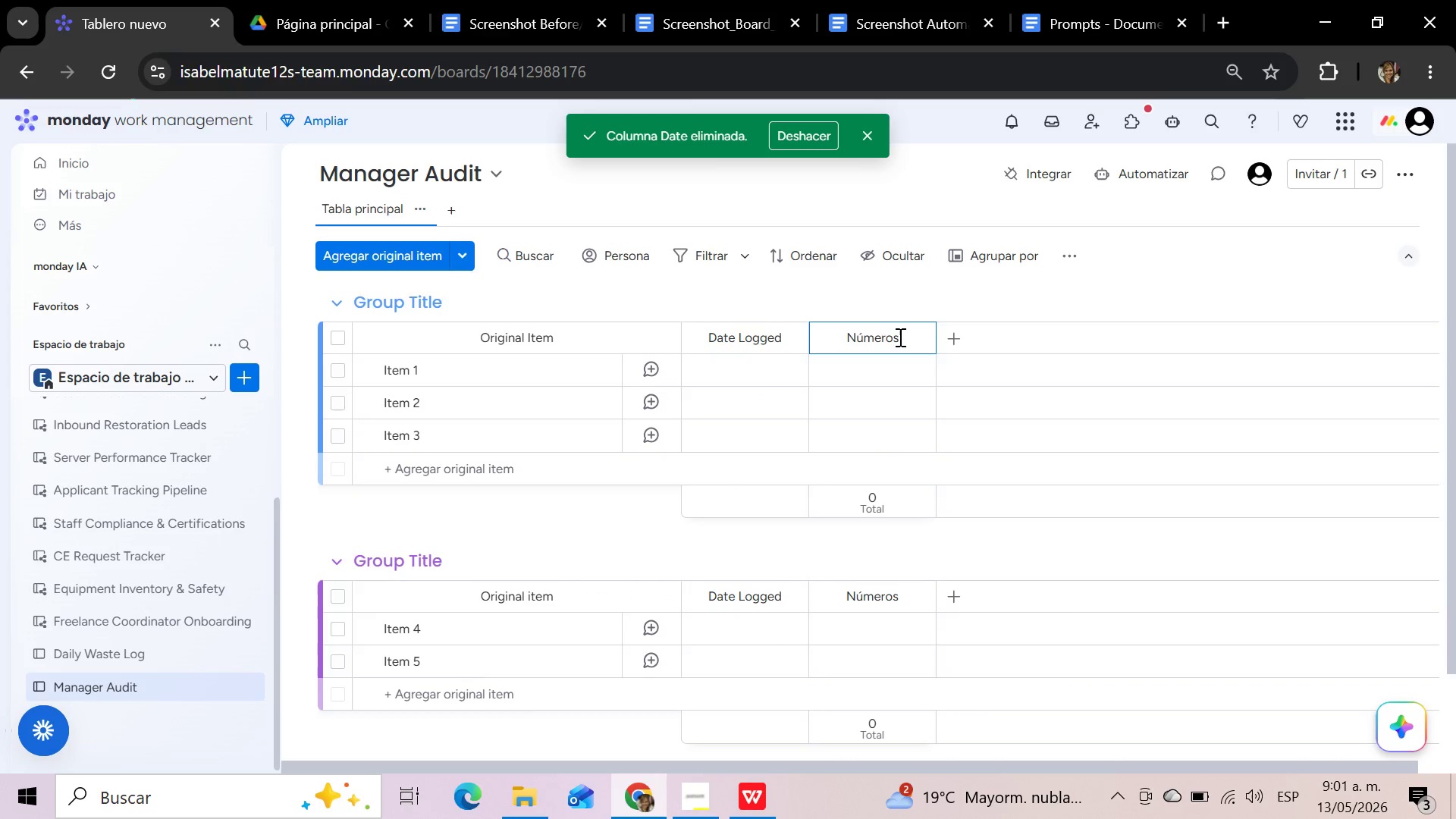 
hold_key(key=Backspace, duration=0.92)
 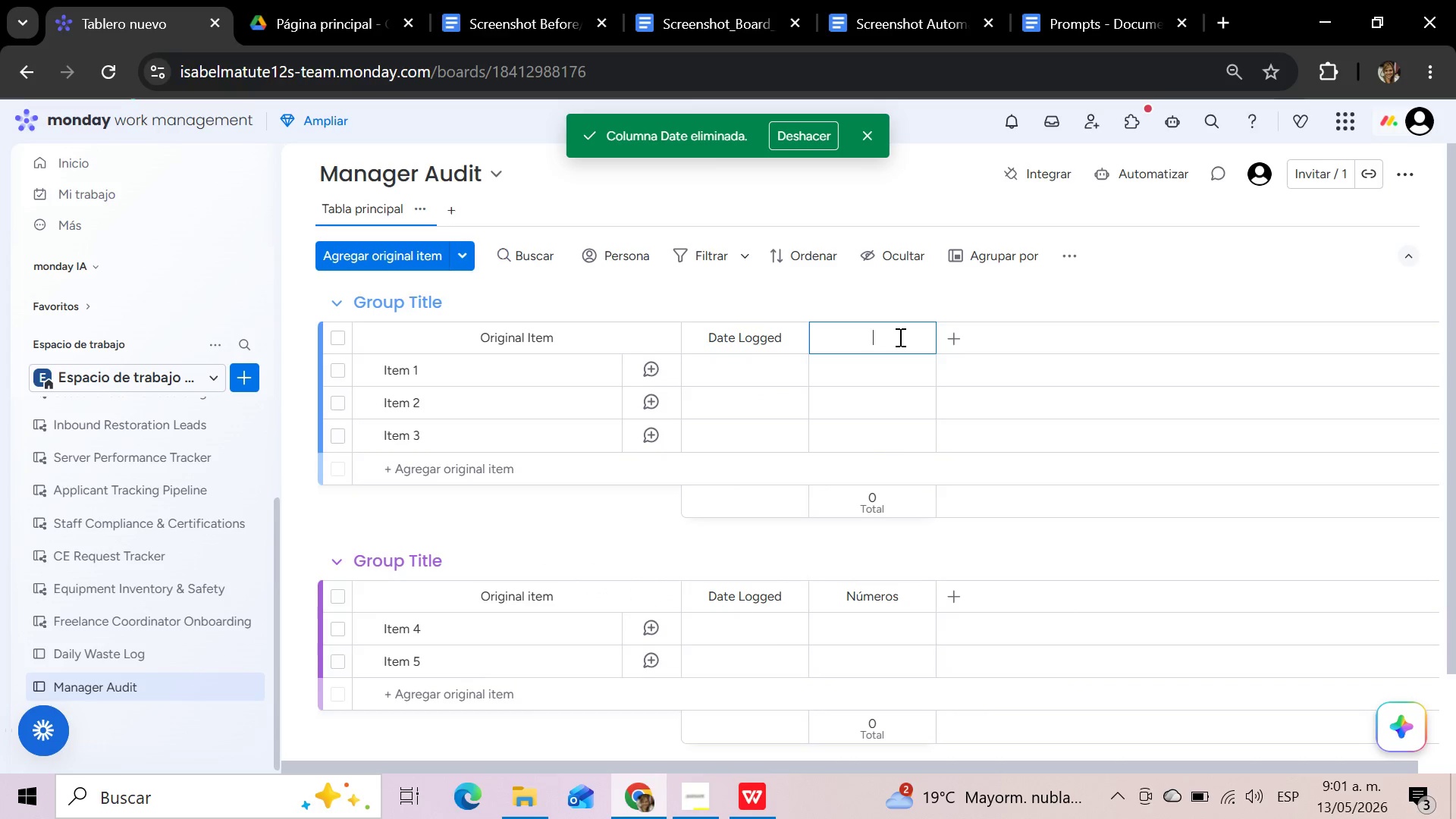 
type(Quantity)
 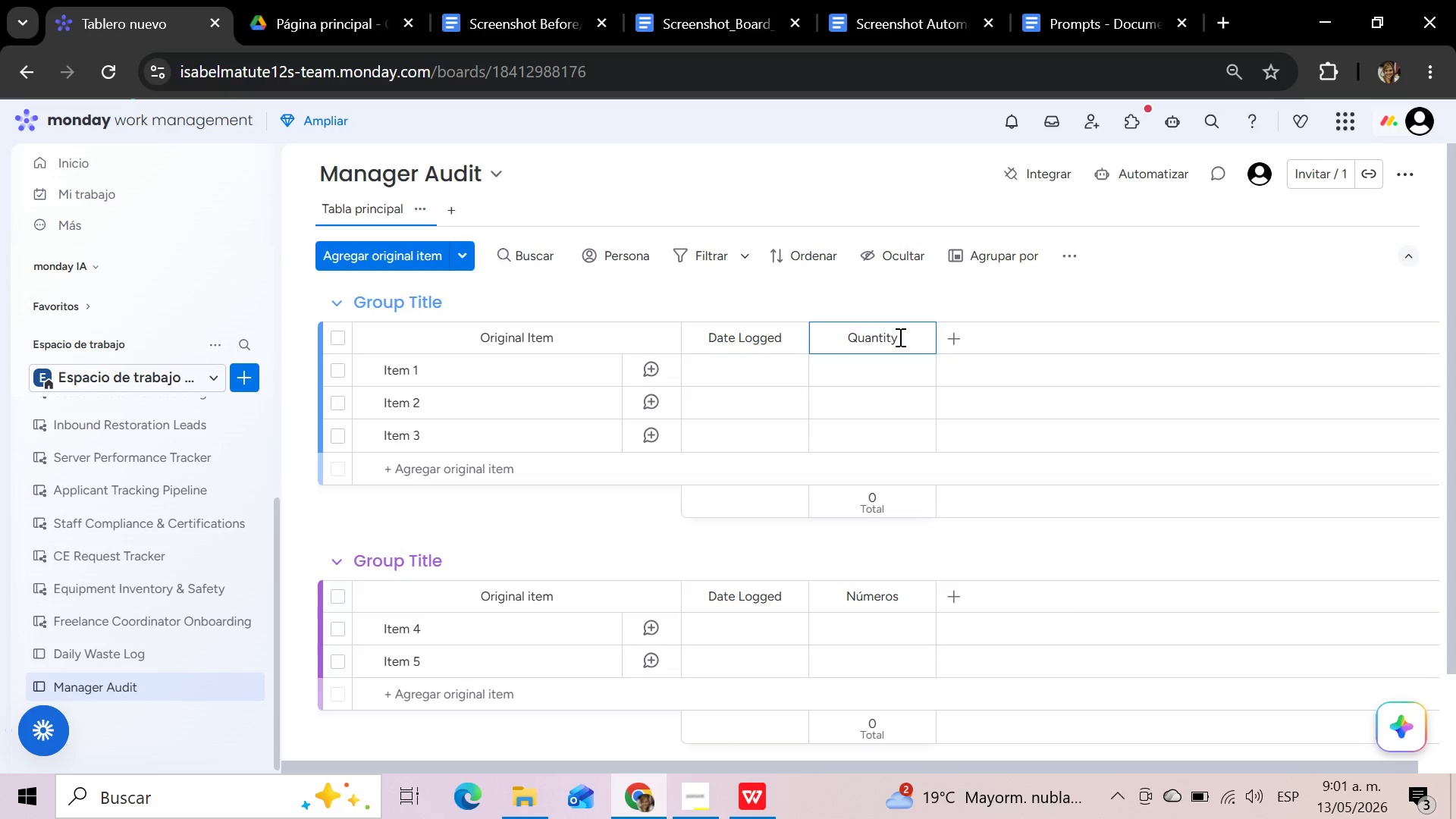 
wait(18.69)
 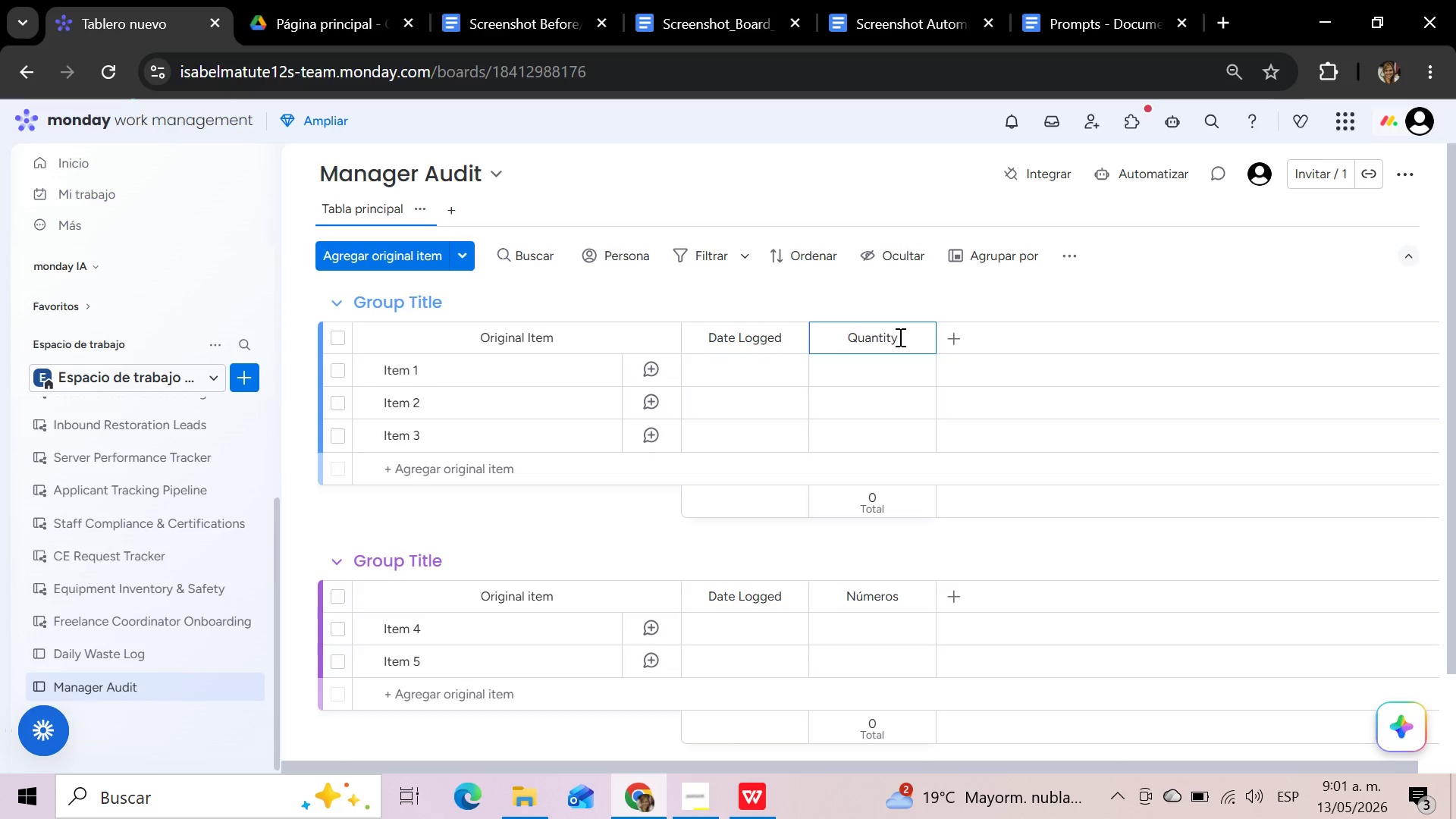 
left_click([952, 340])
 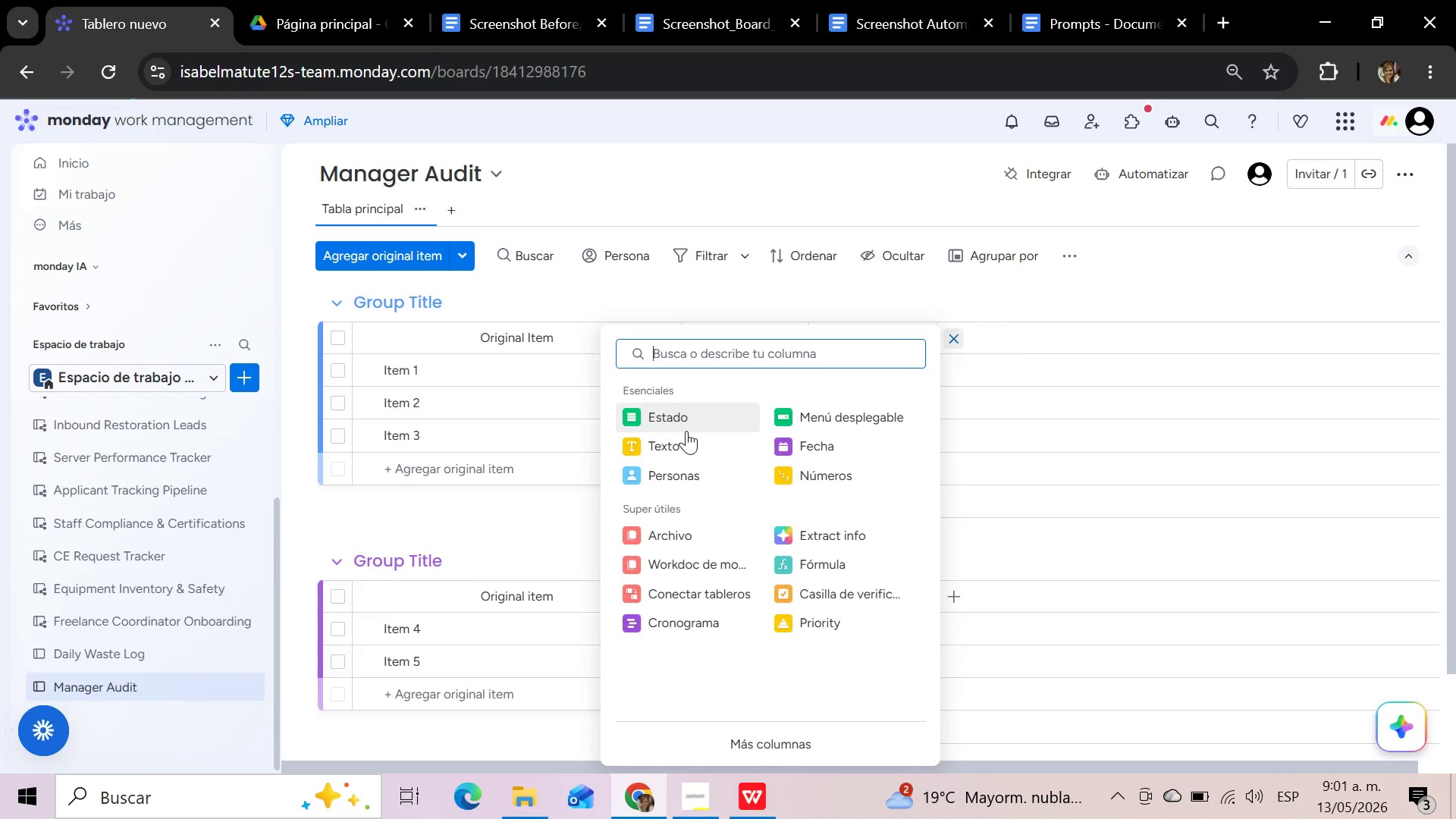 
left_click([686, 421])
 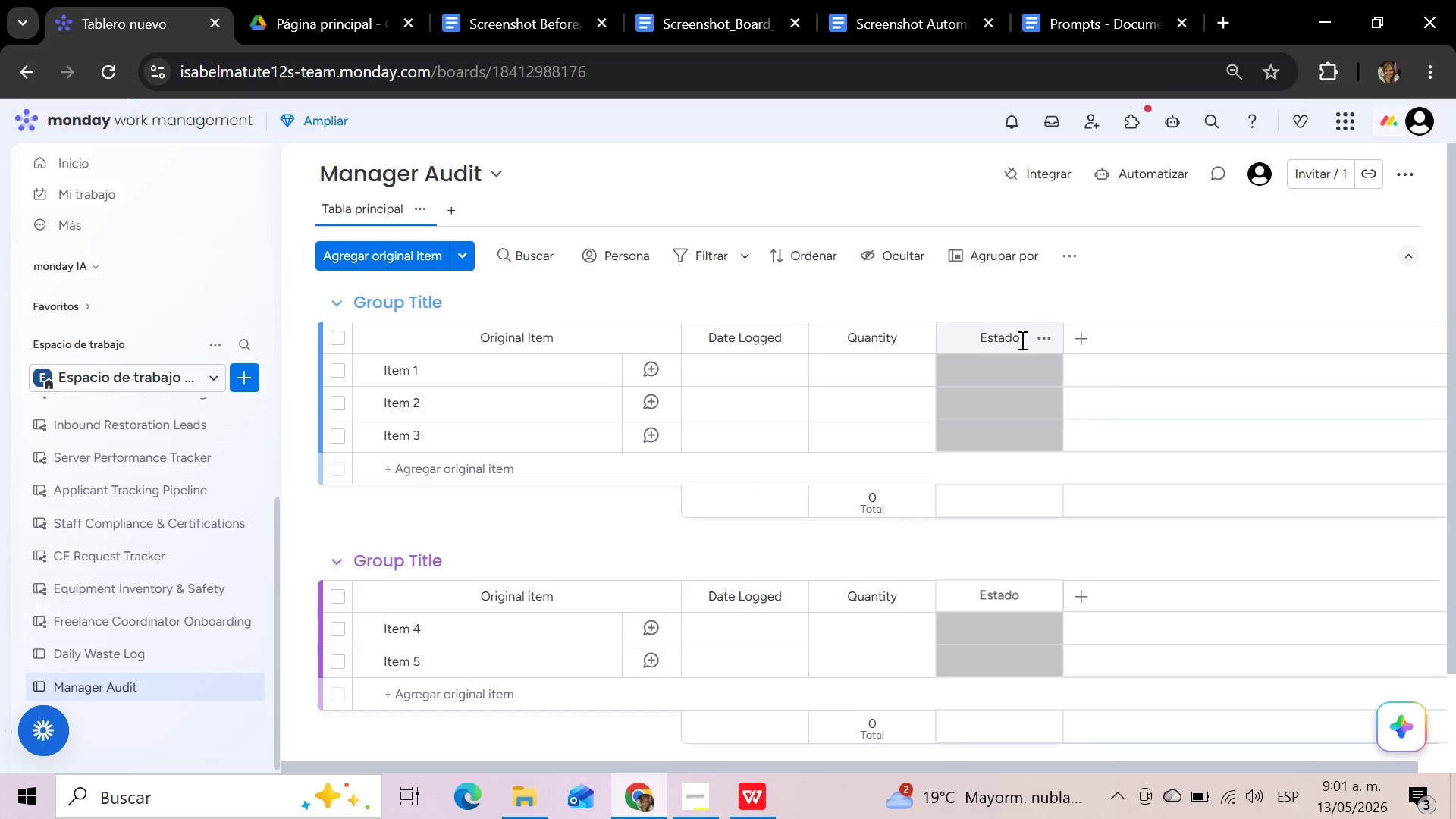 
left_click([1021, 340])
 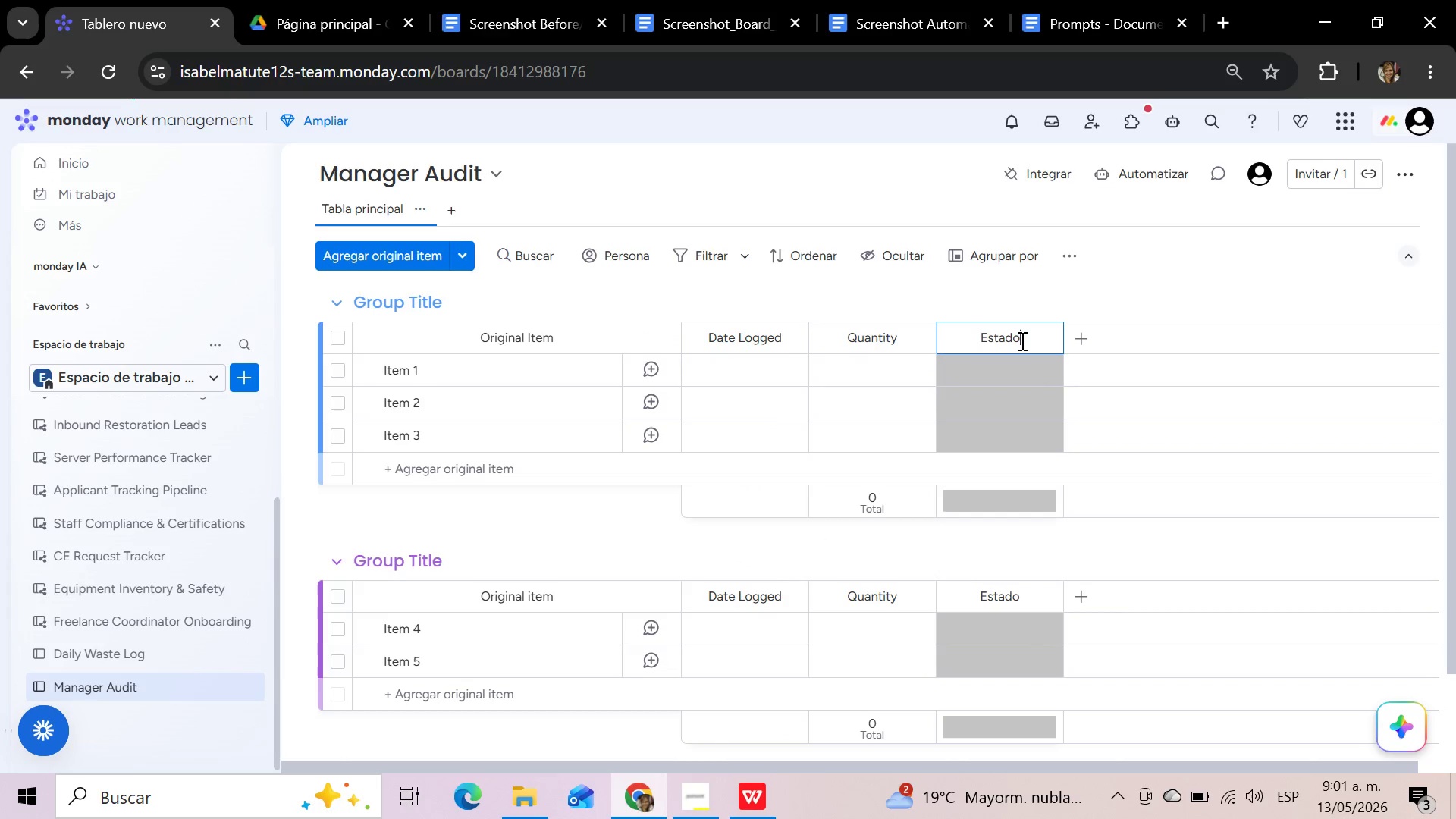 
wait(9.02)
 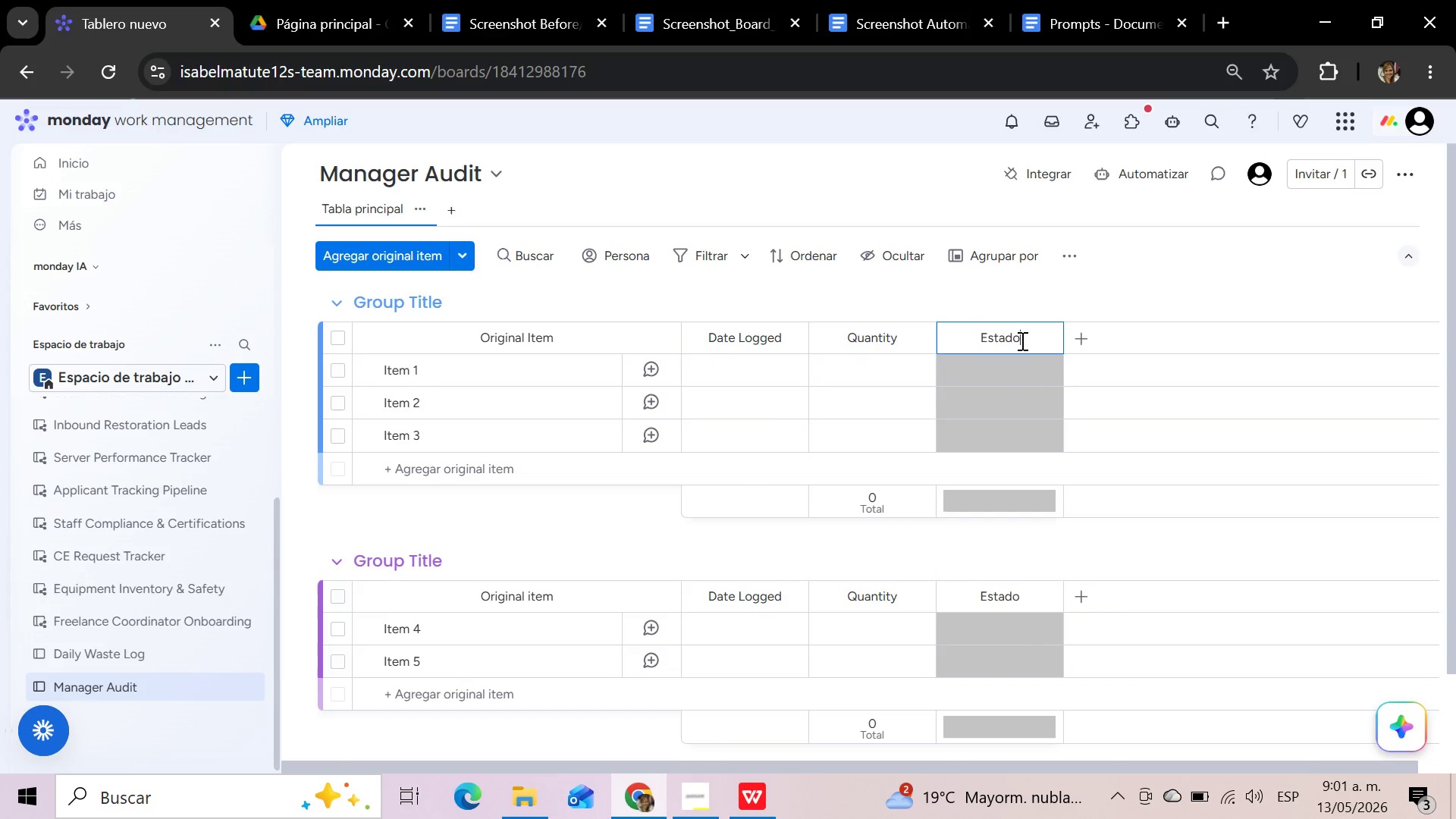 
hold_key(key=Backspace, duration=0.86)
 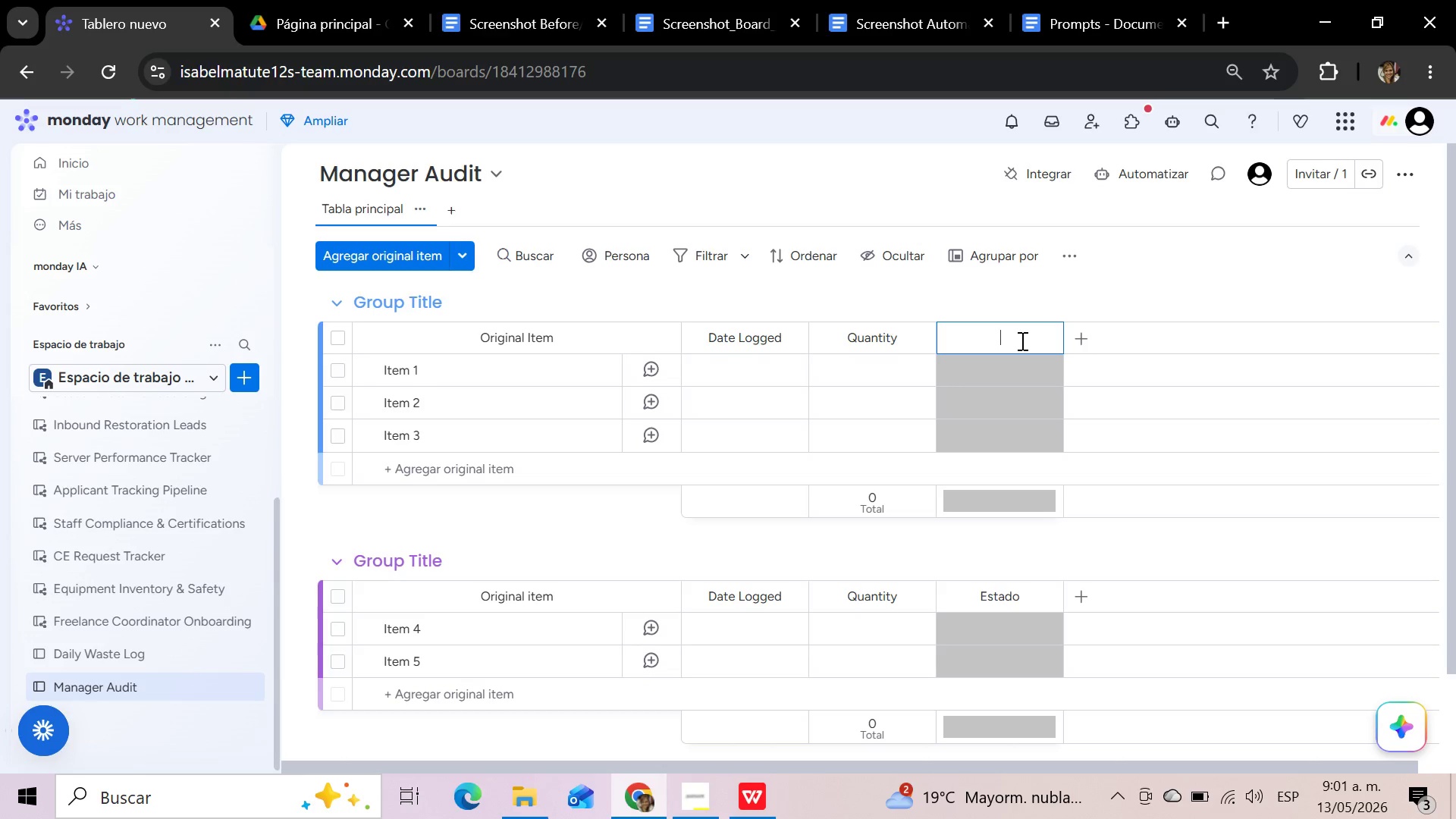 
type(Audit Status)
 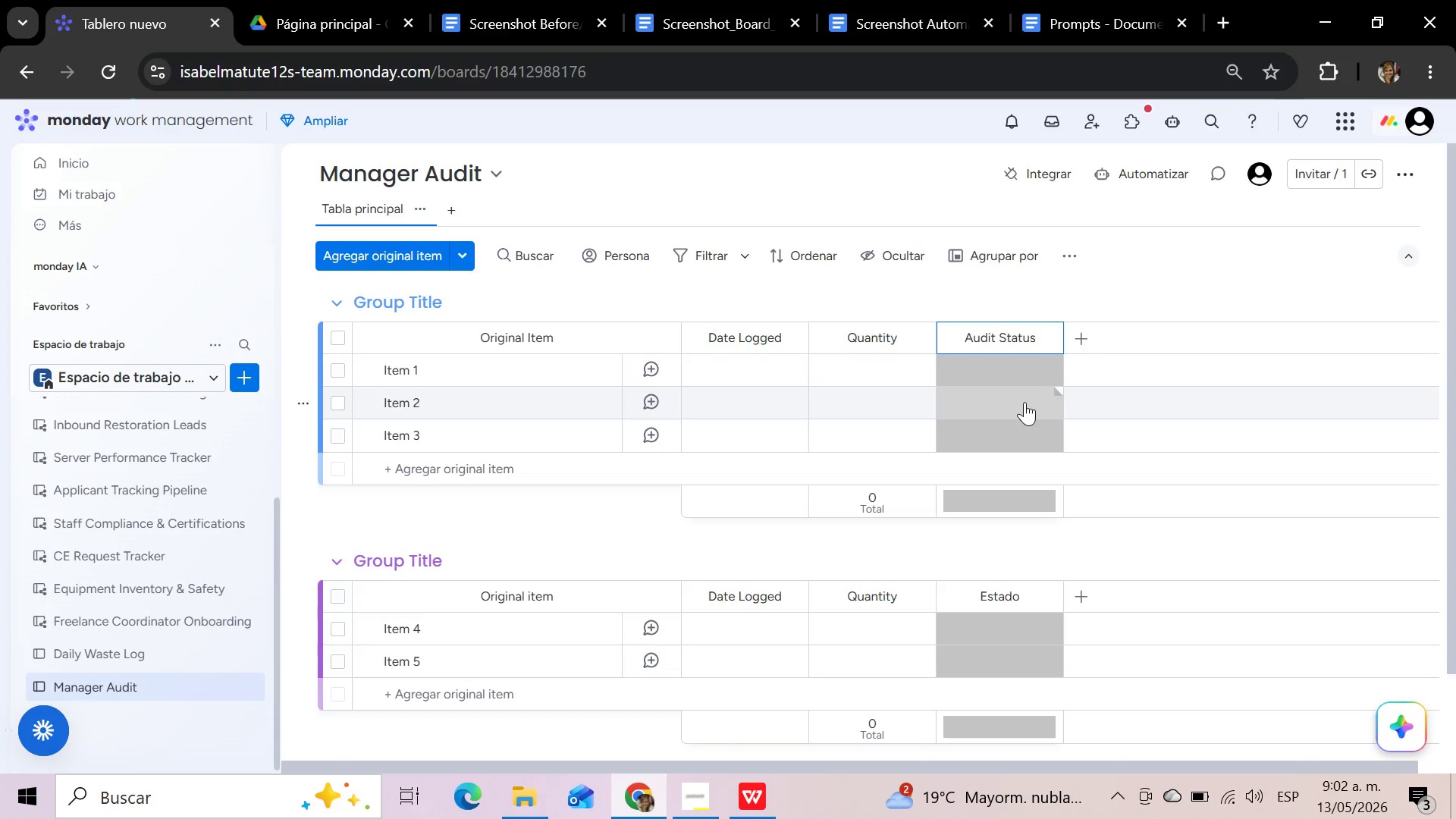 
wait(69.44)
 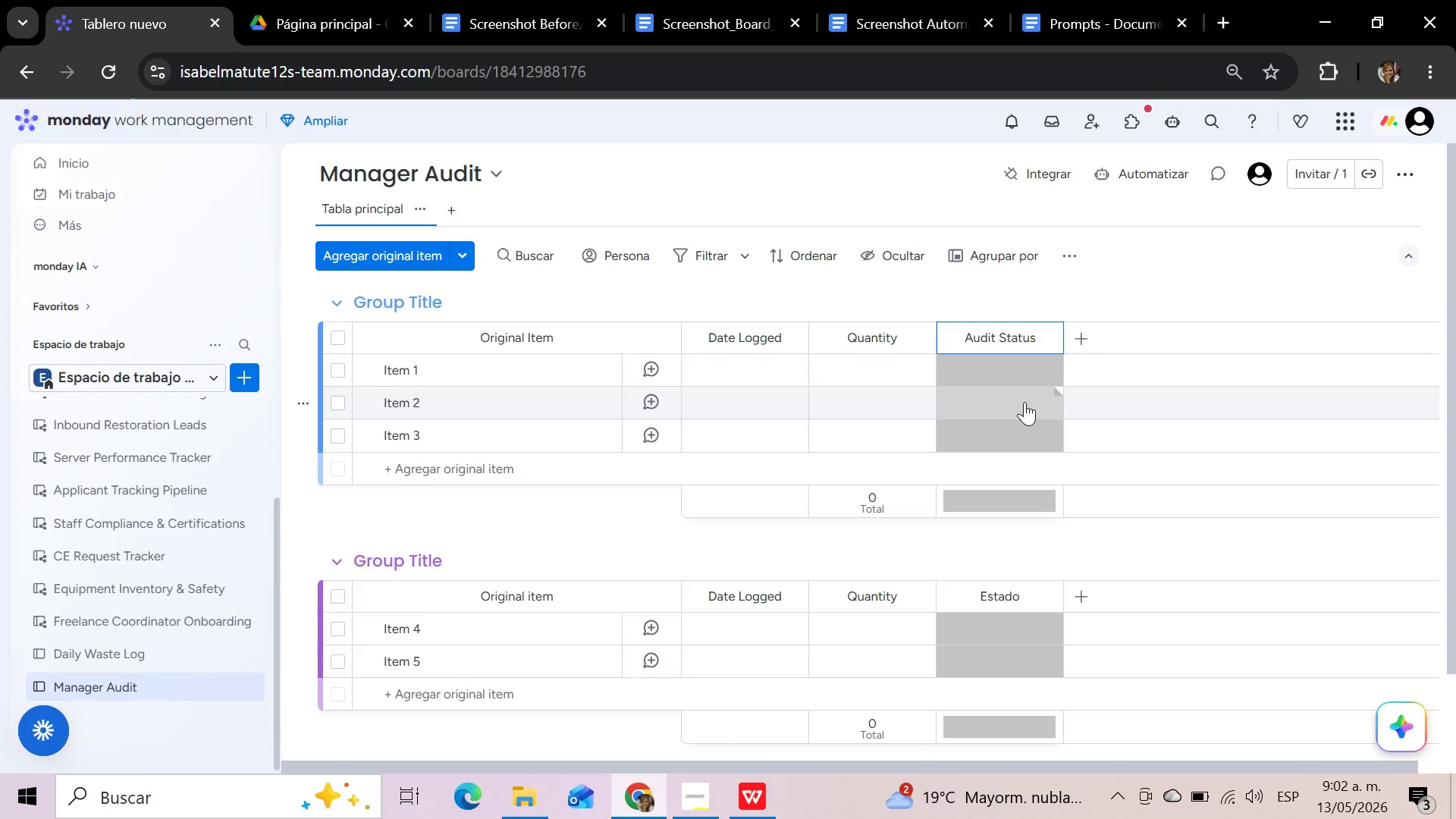 
left_click([1005, 373])
 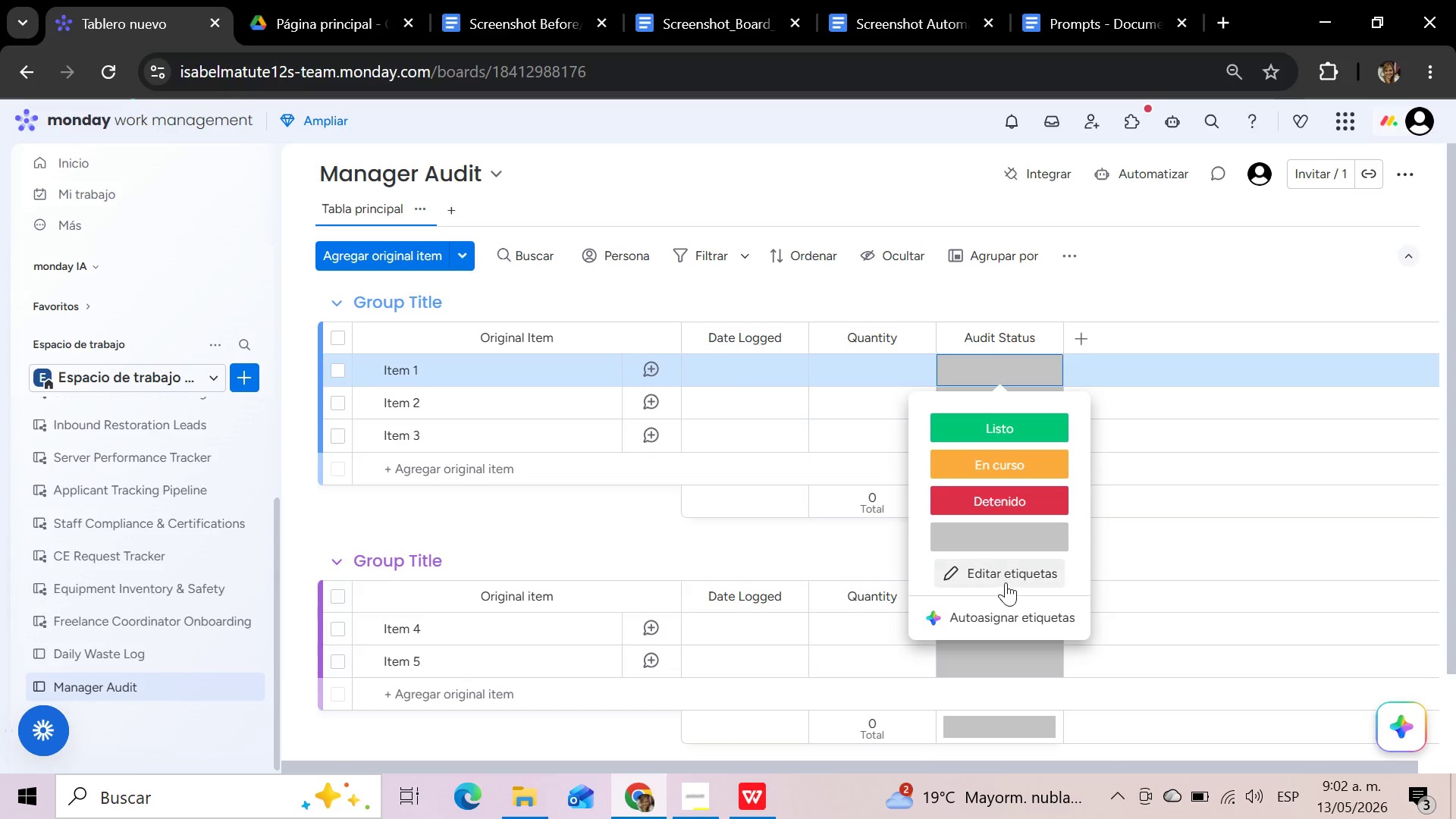 
left_click([1004, 576])
 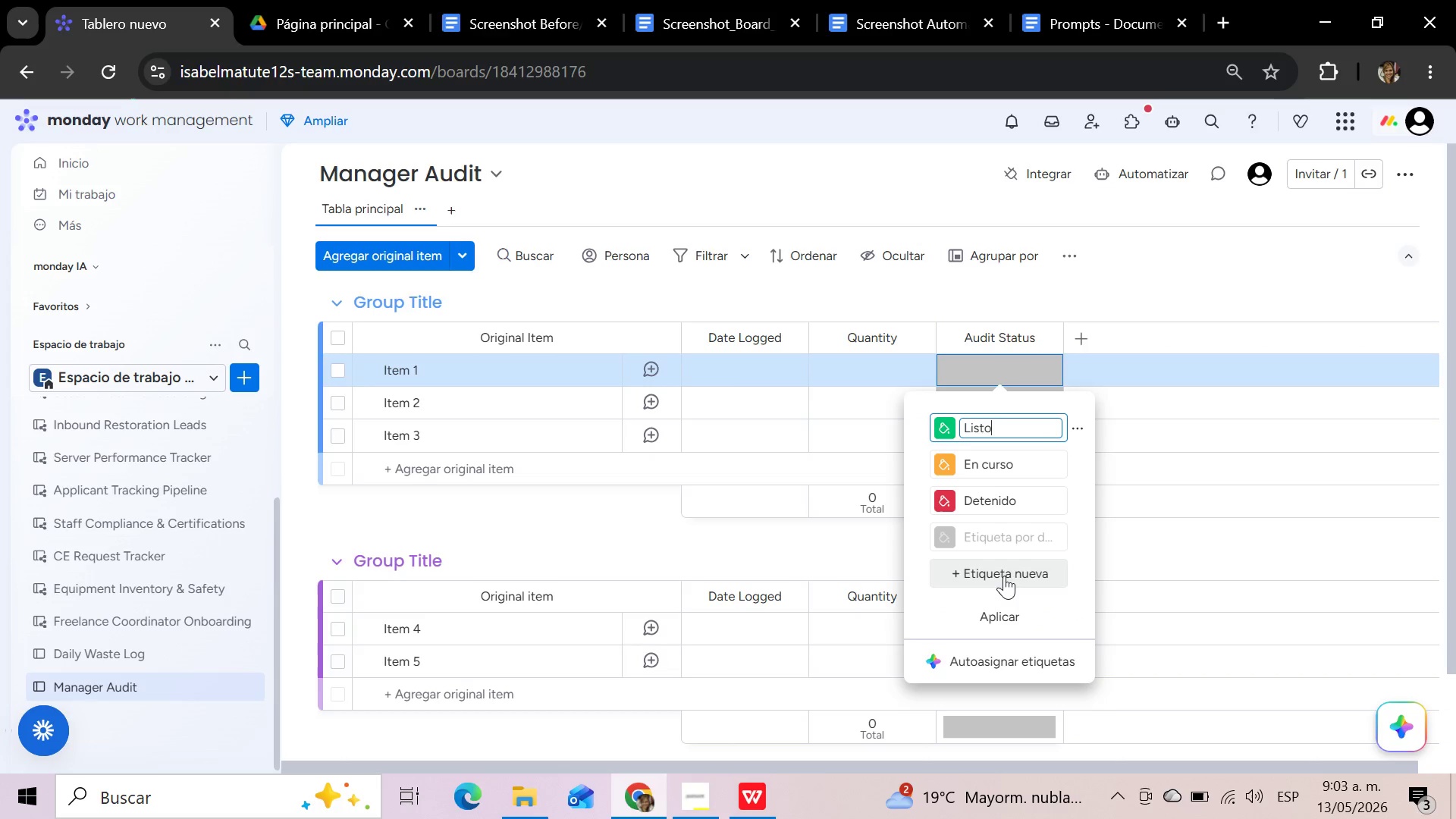 
hold_key(key=Backspace, duration=0.86)
 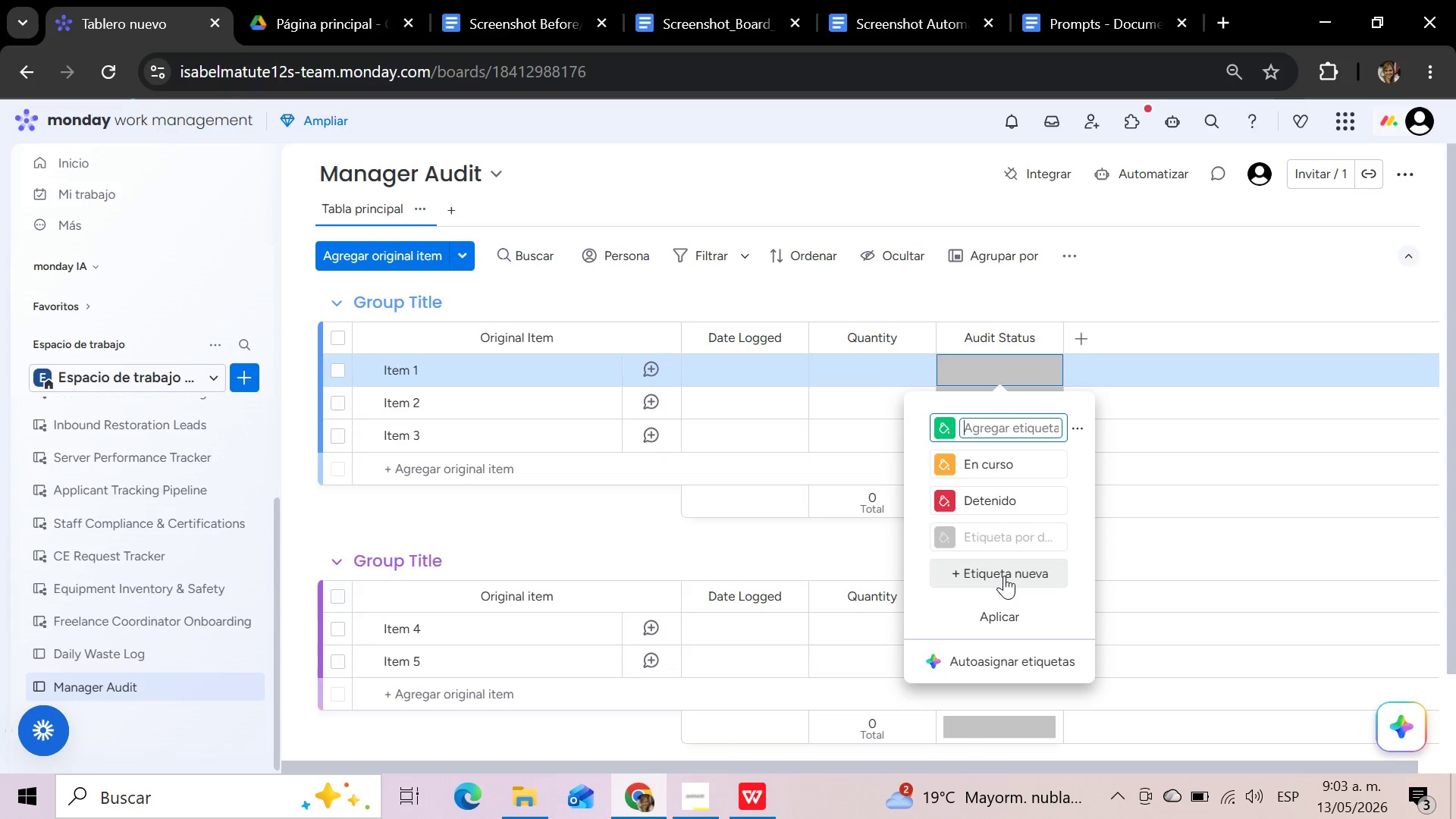 
type(Approved)
 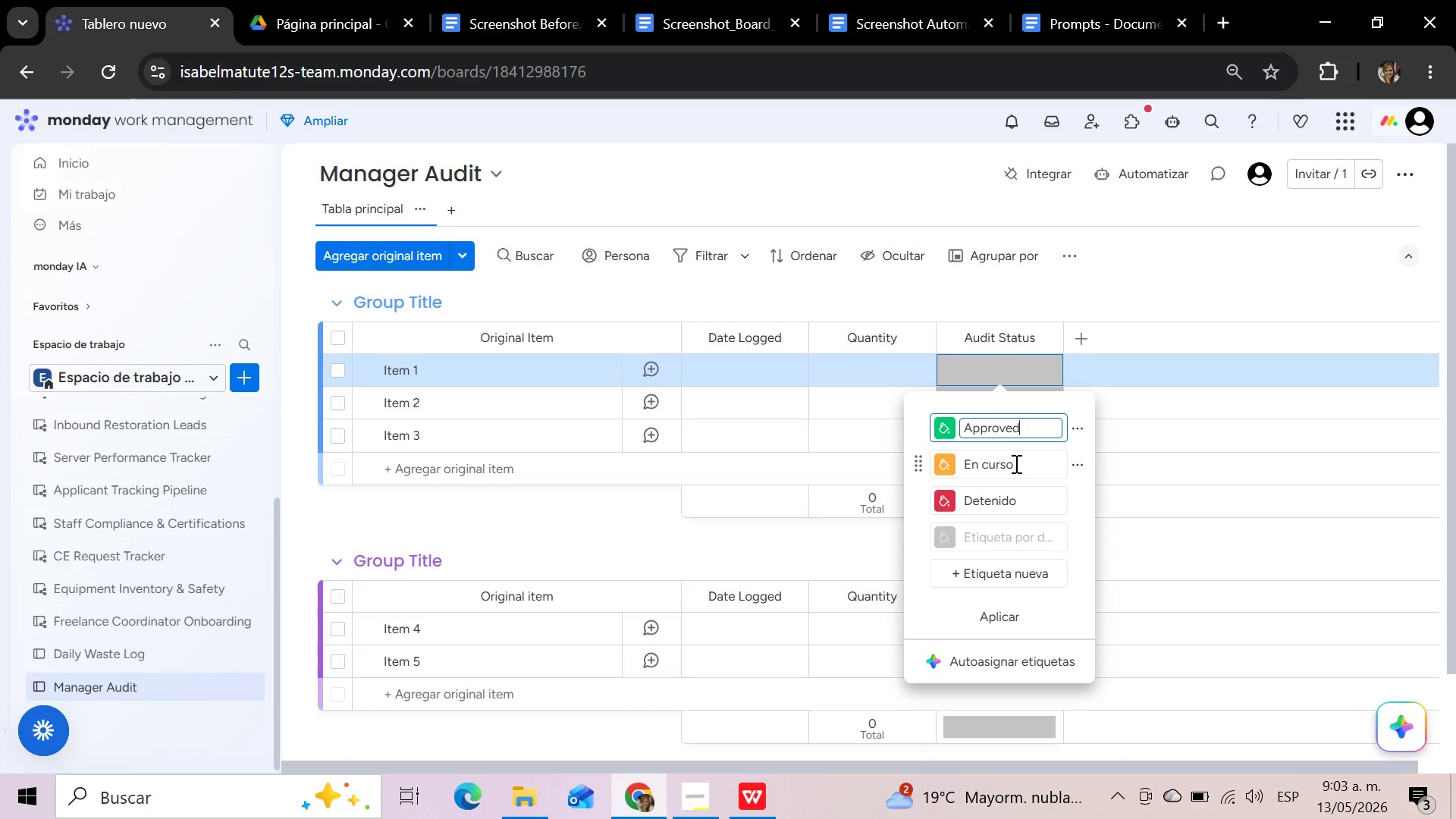 
left_click([1015, 467])
 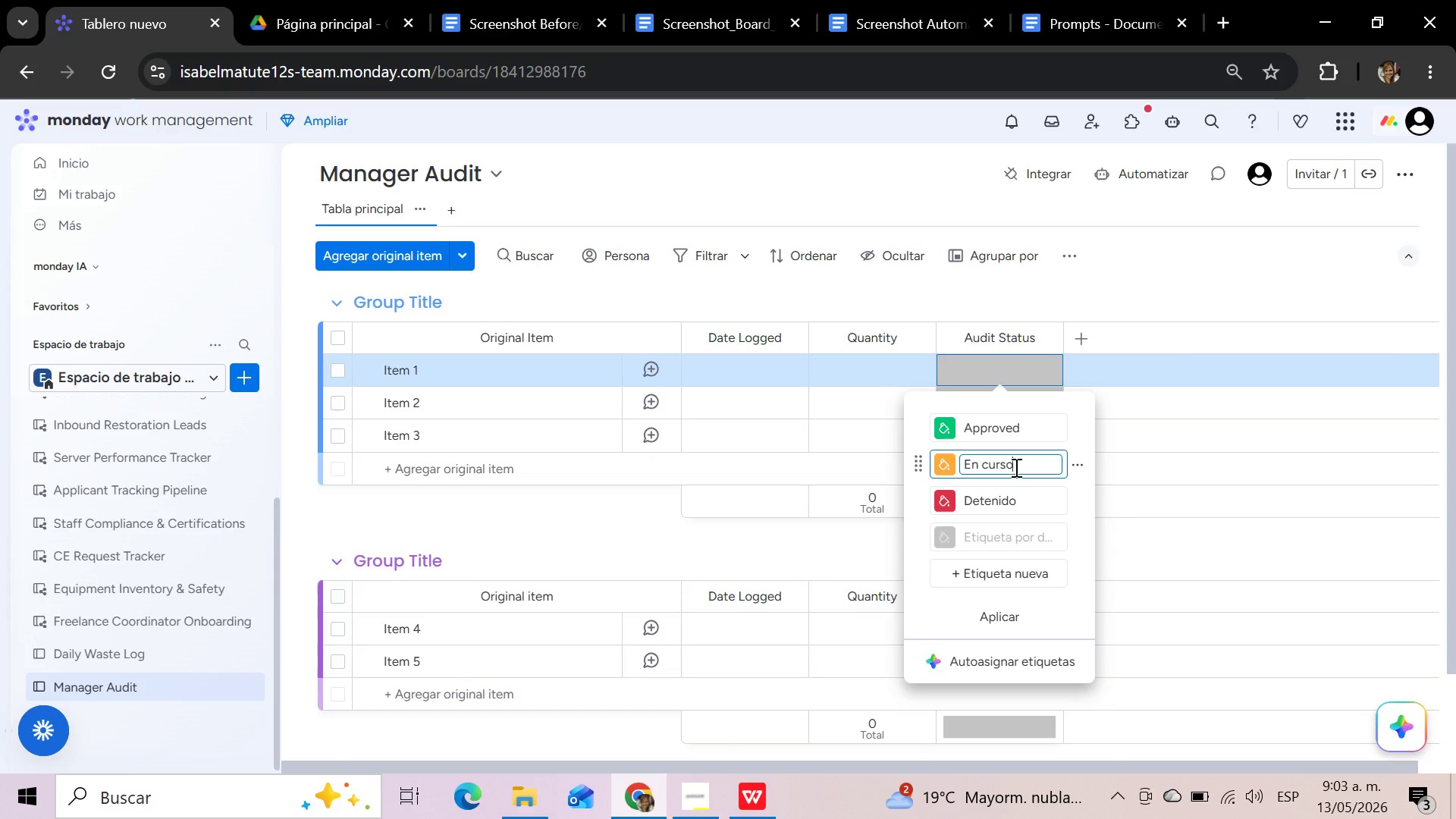 
hold_key(key=Backspace, duration=0.95)
 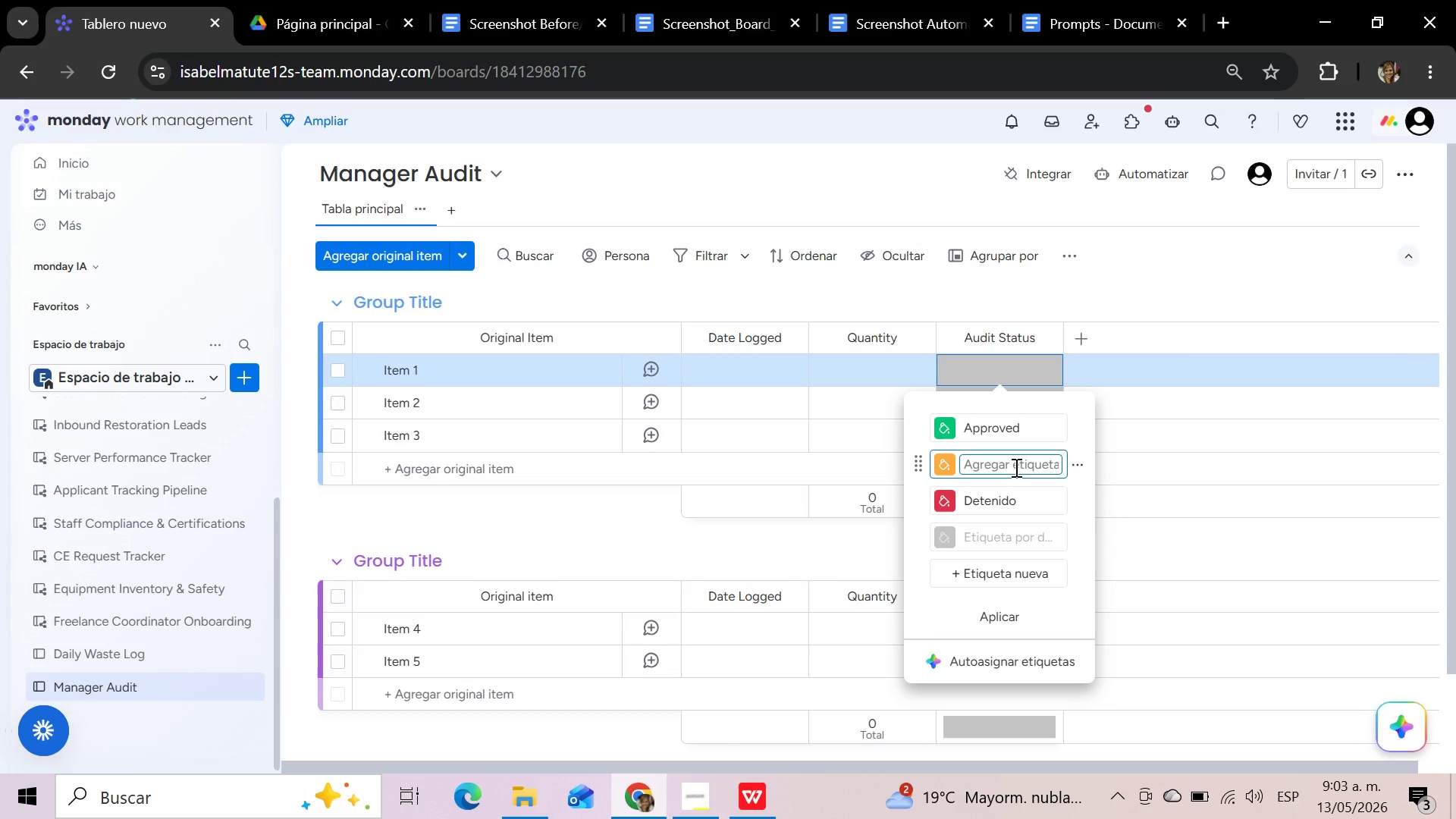 
type(Pending)
 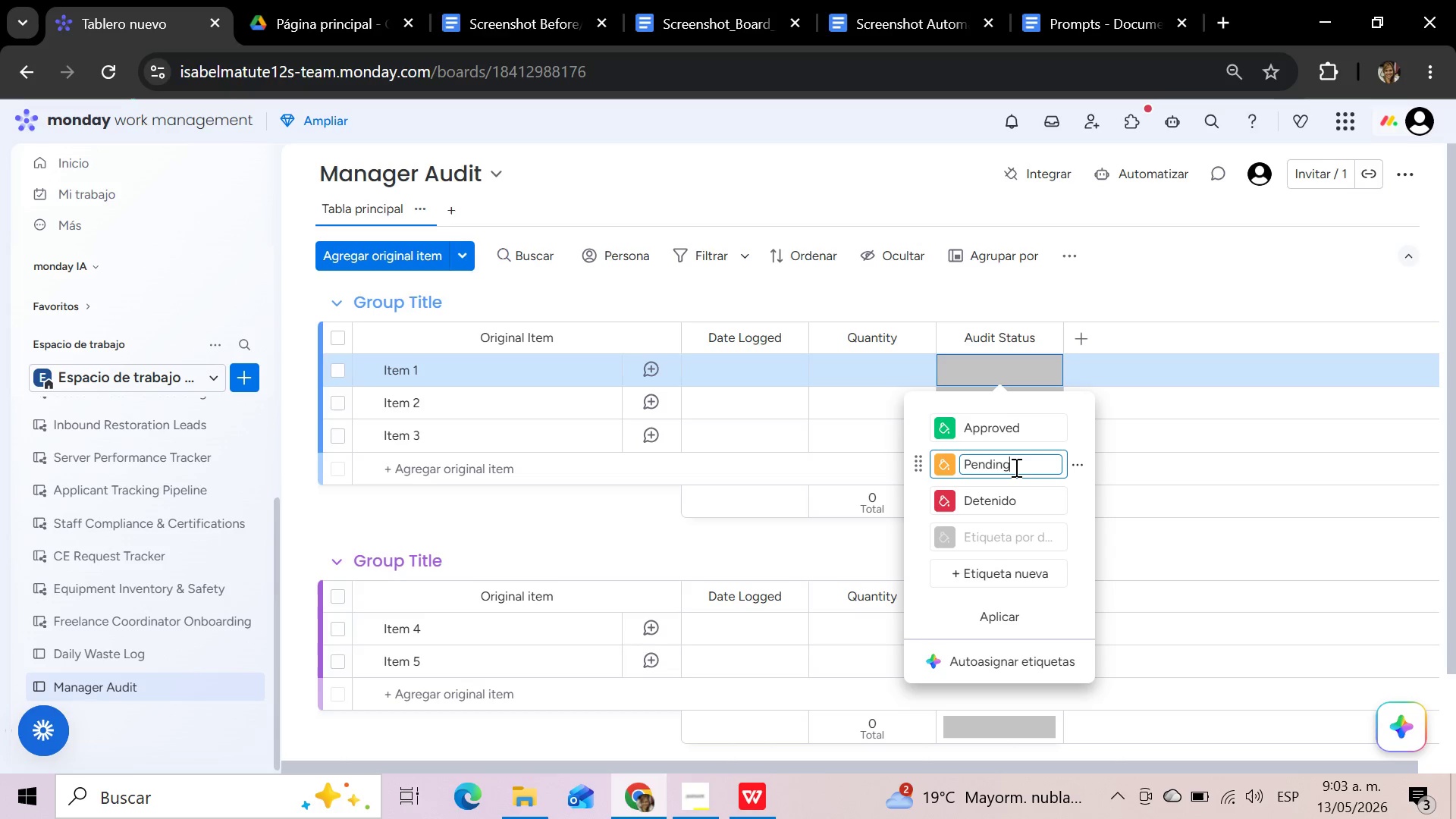 
wait(7.67)
 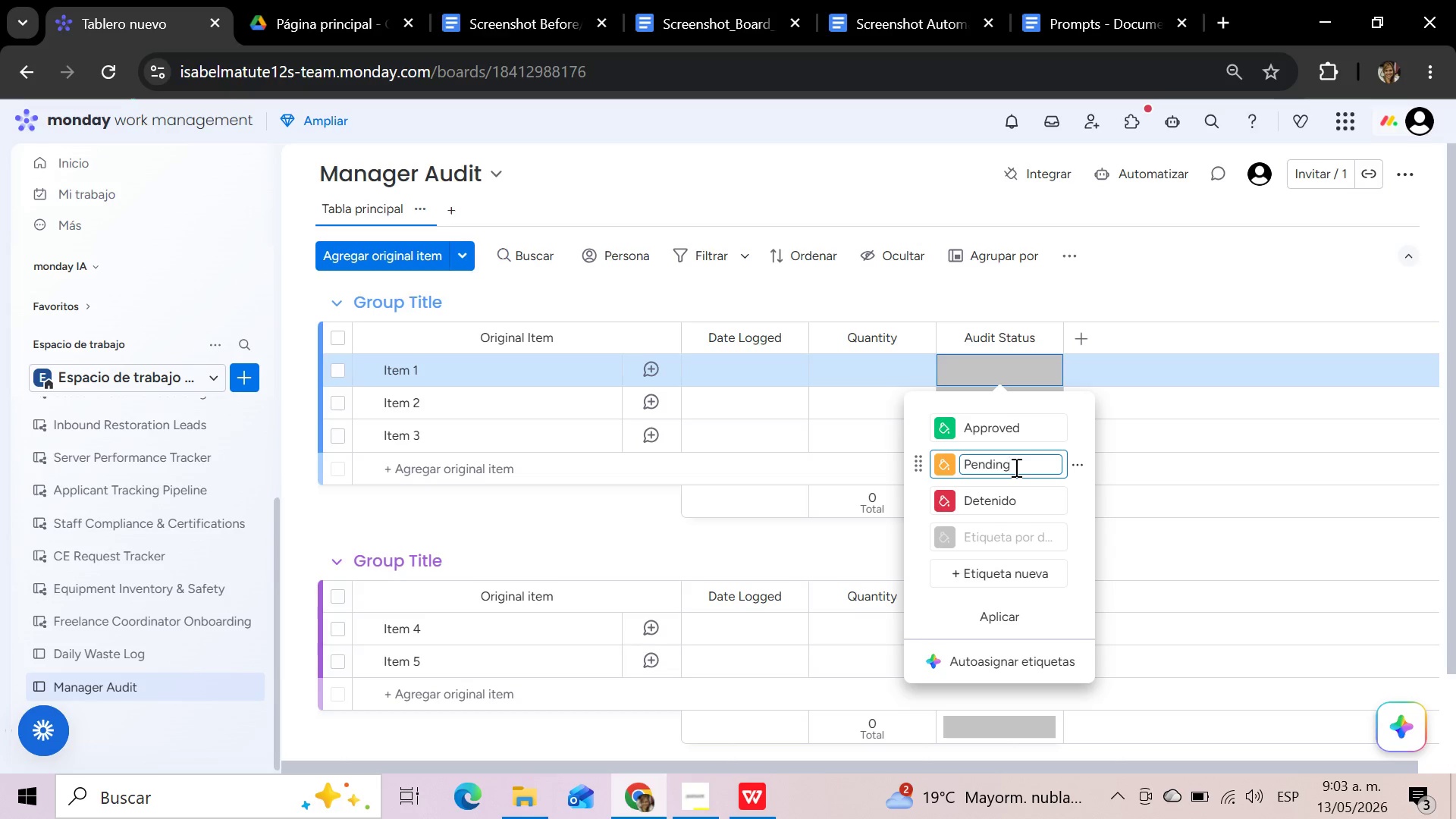 
left_click([943, 461])
 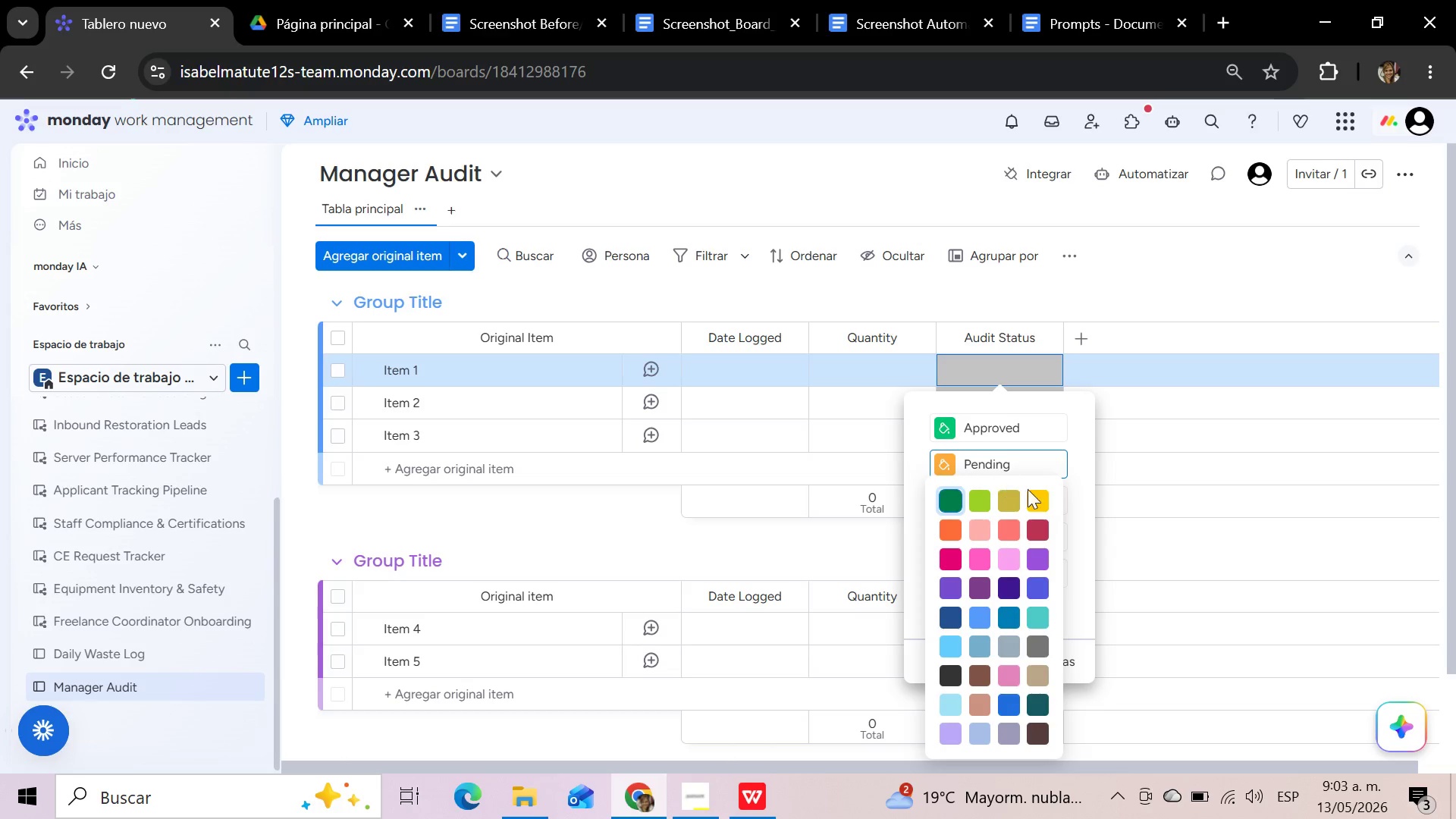 
left_click([1045, 504])
 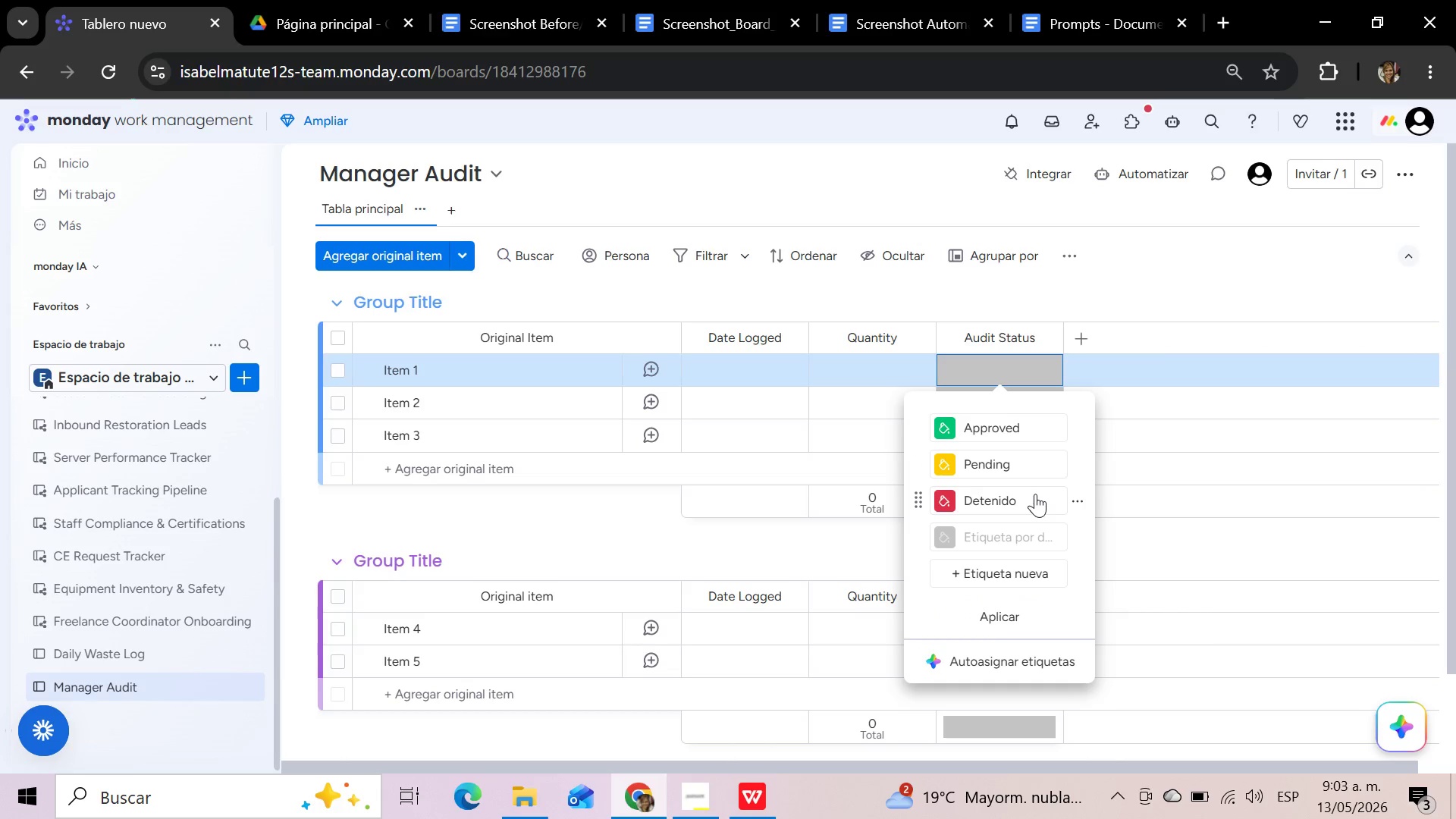 
left_click([1035, 494])
 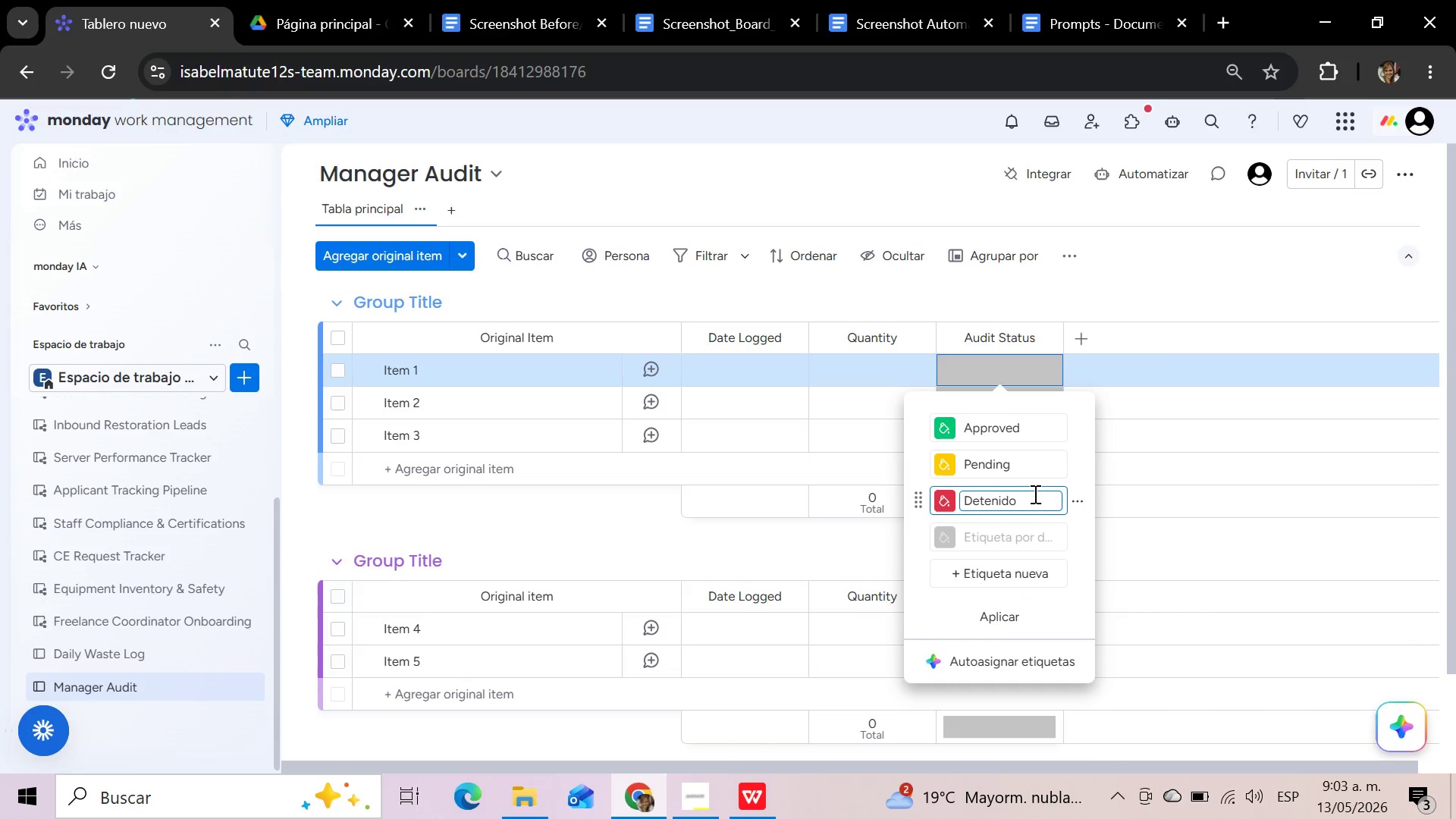 
hold_key(key=Backspace, duration=0.95)
 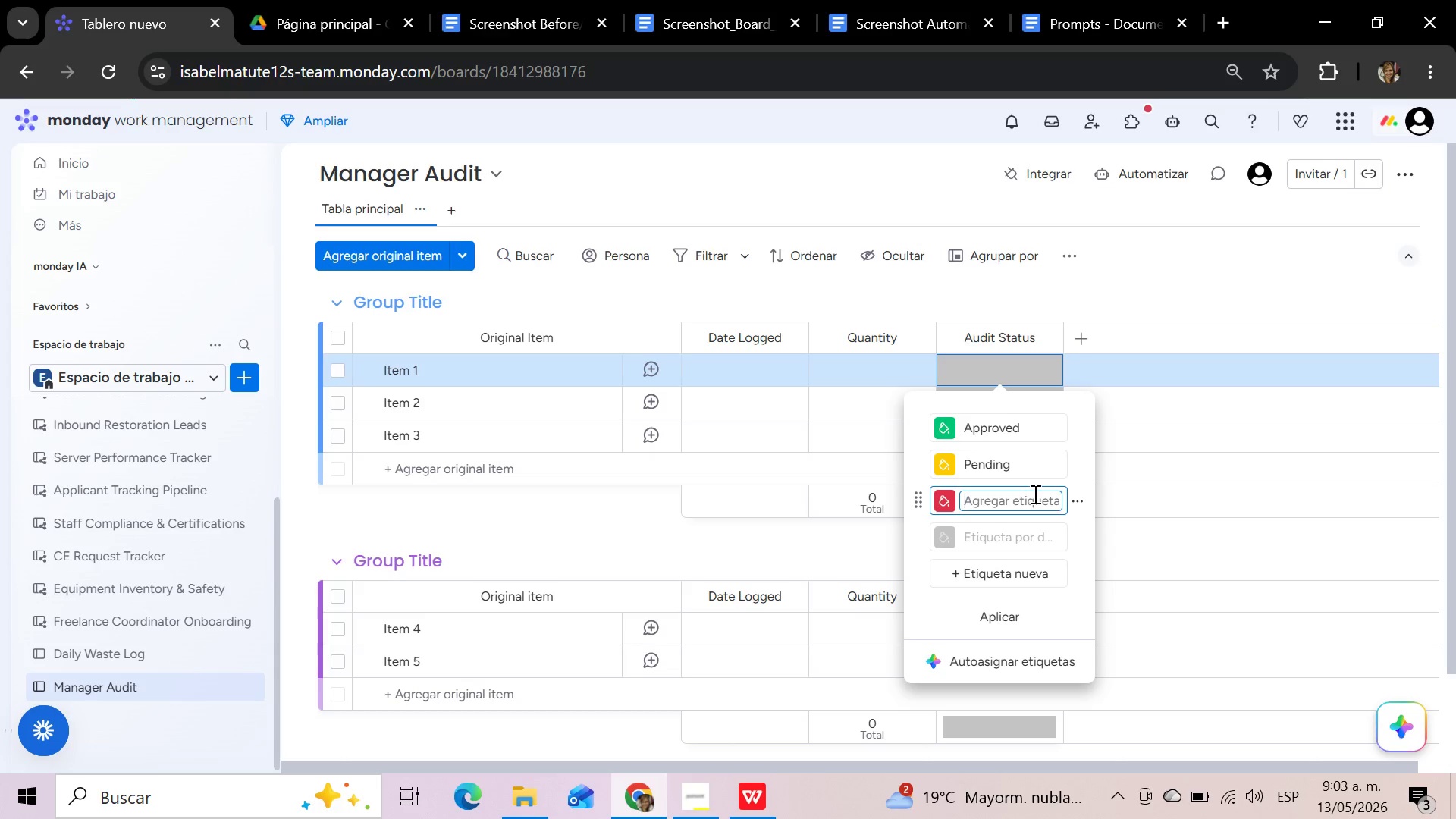 
type(Fa)
key(Backspace)
type(lagged)
 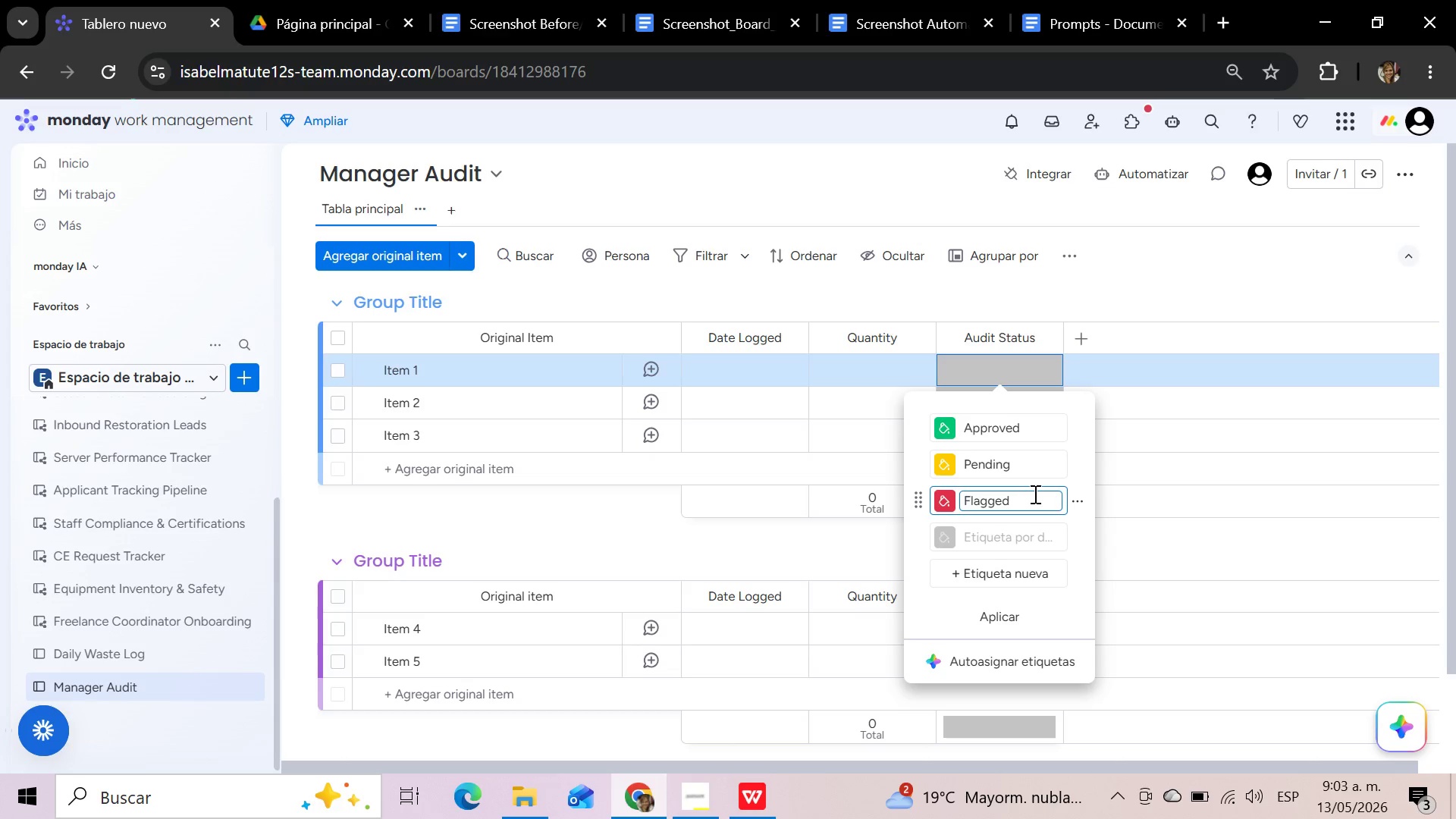 
wait(19.81)
 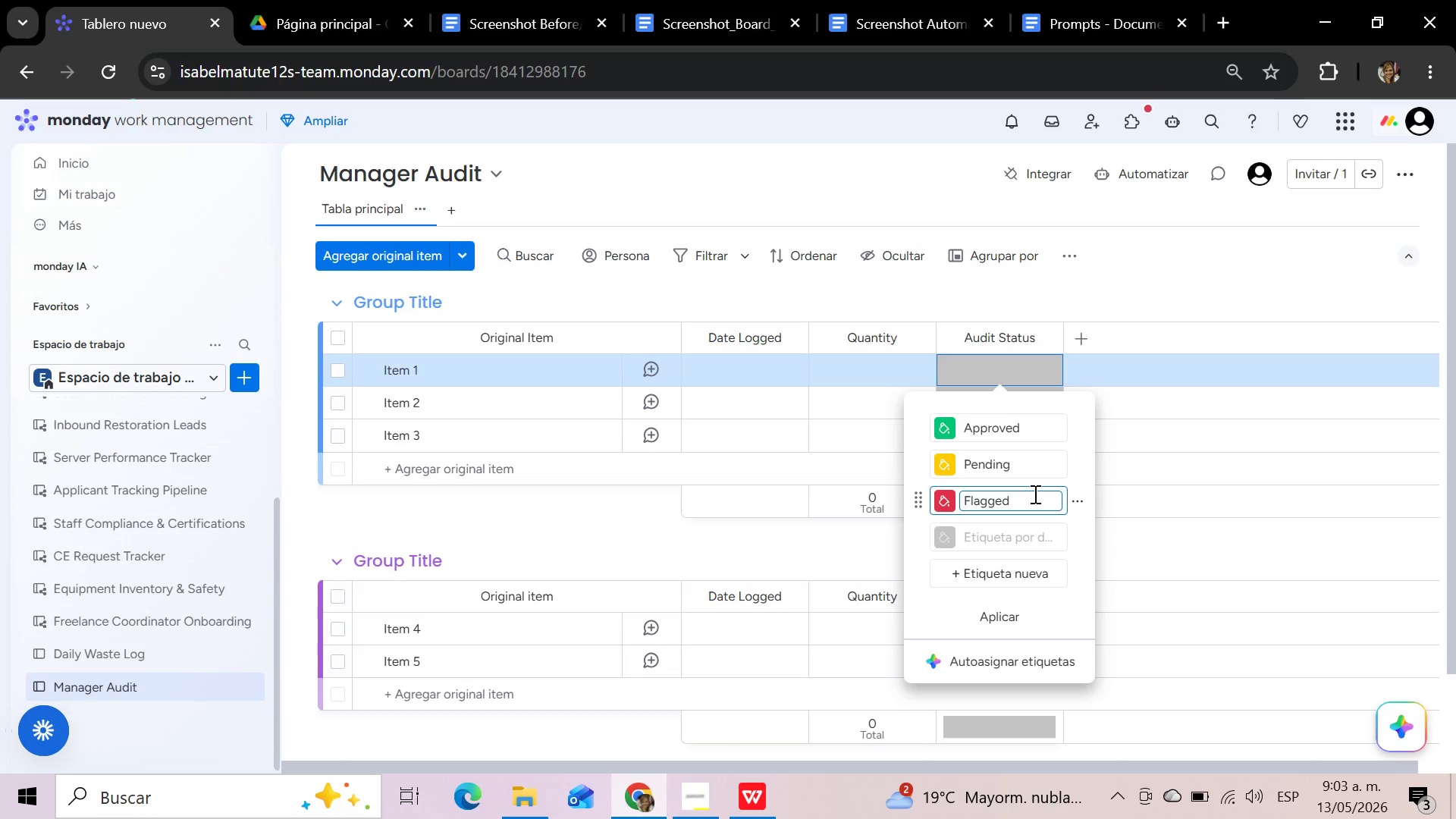 
left_click([1083, 540])
 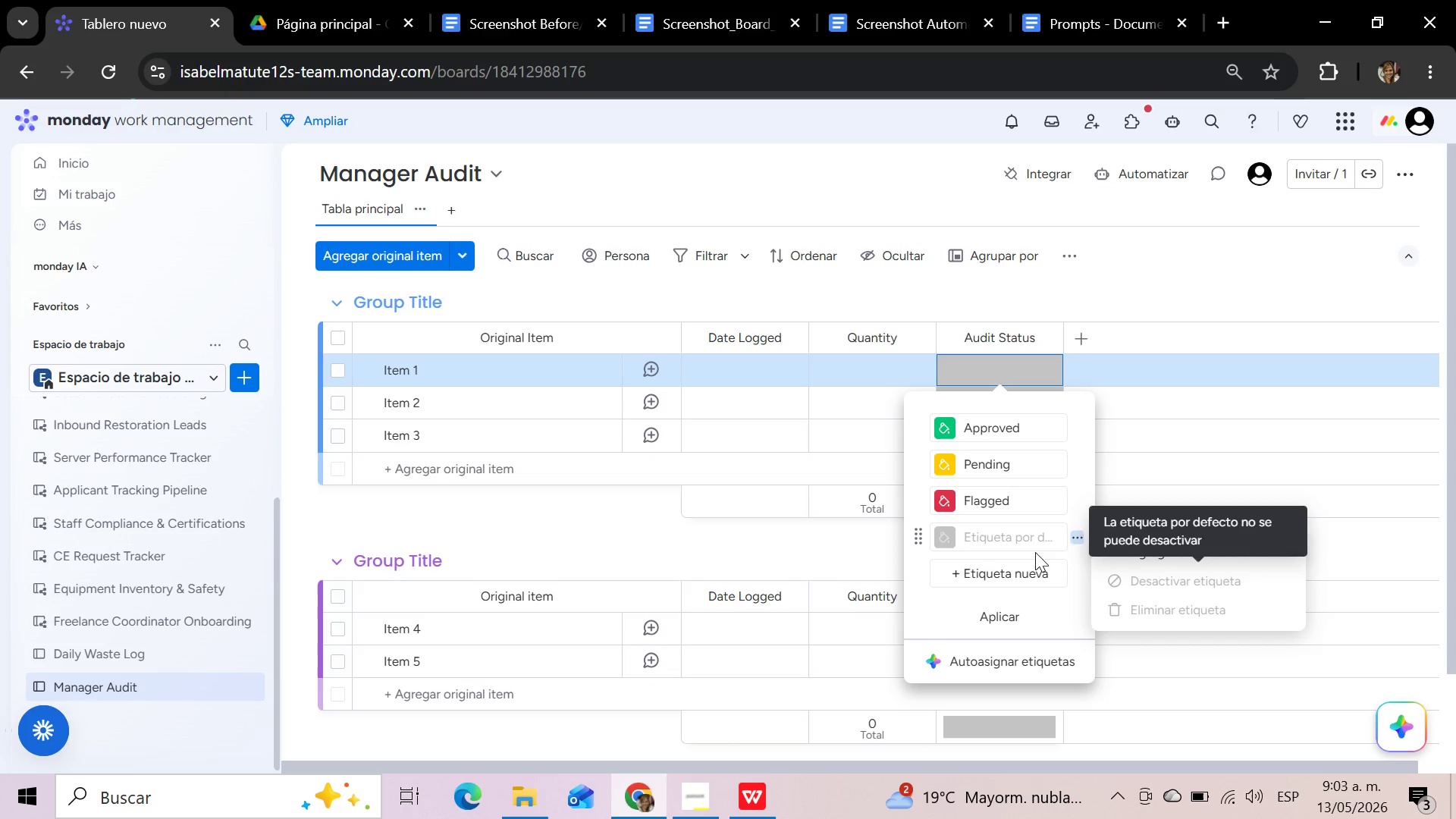 
left_click([995, 537])
 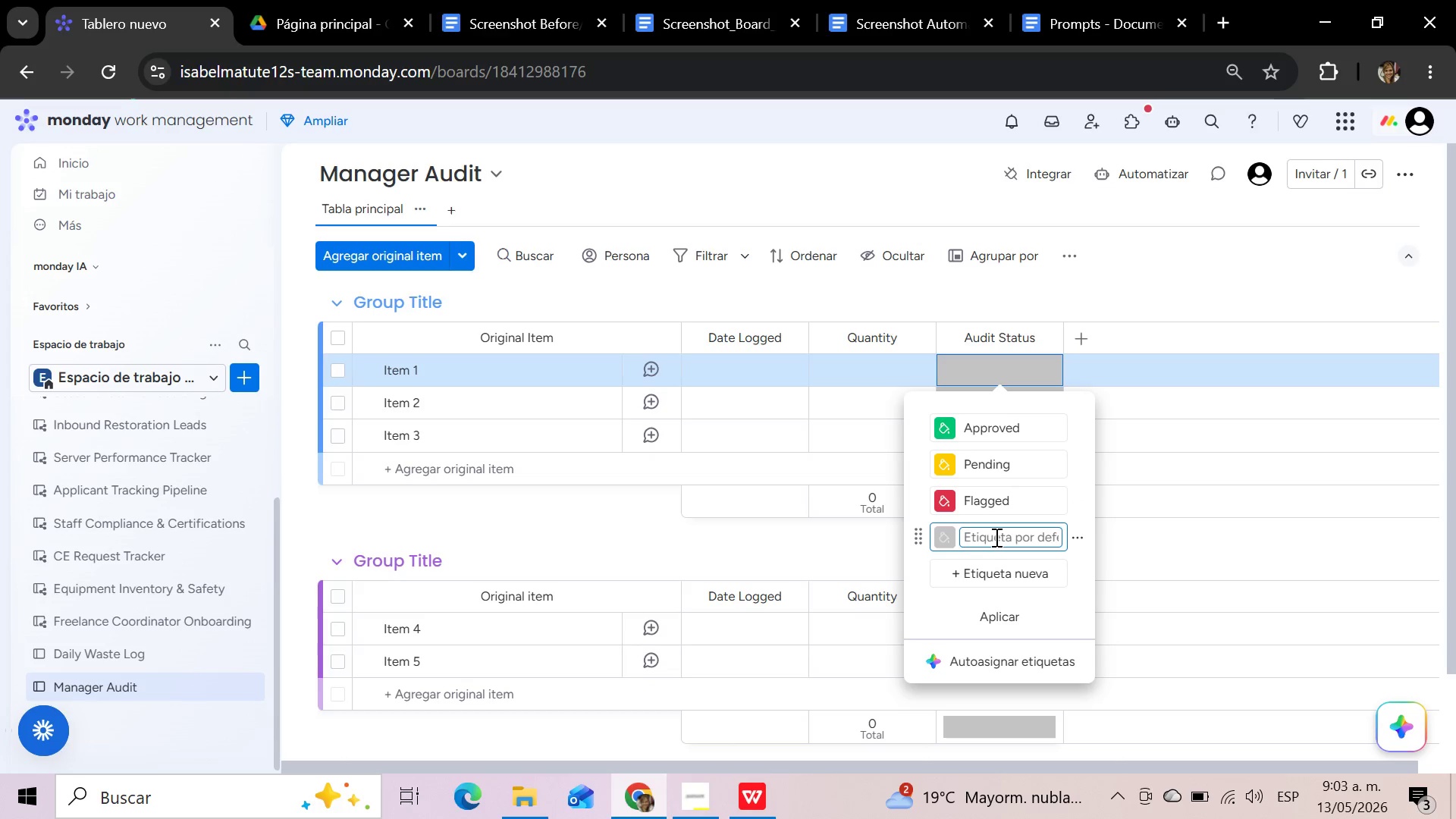 
type(na)
 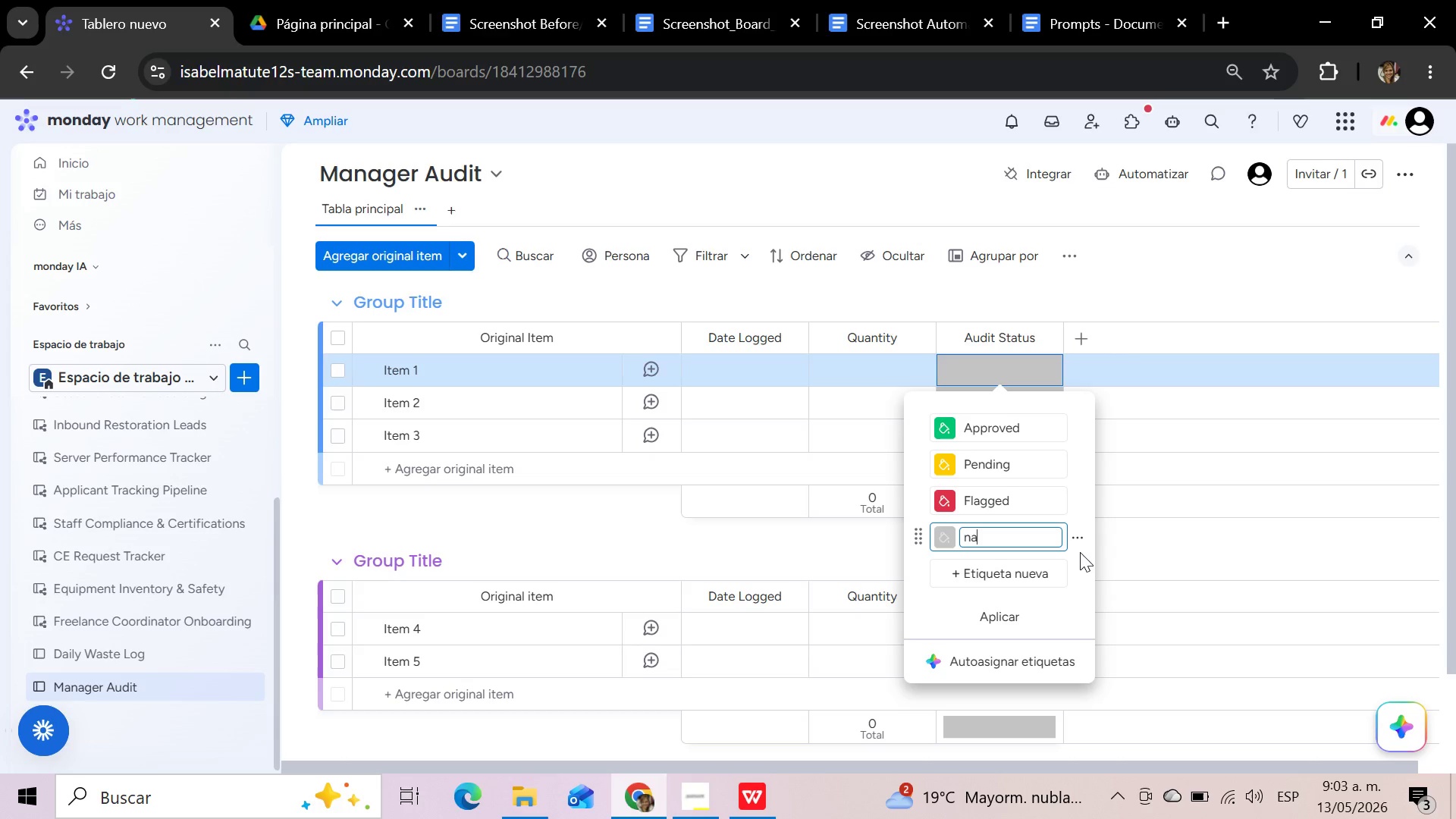 
left_click([1084, 536])
 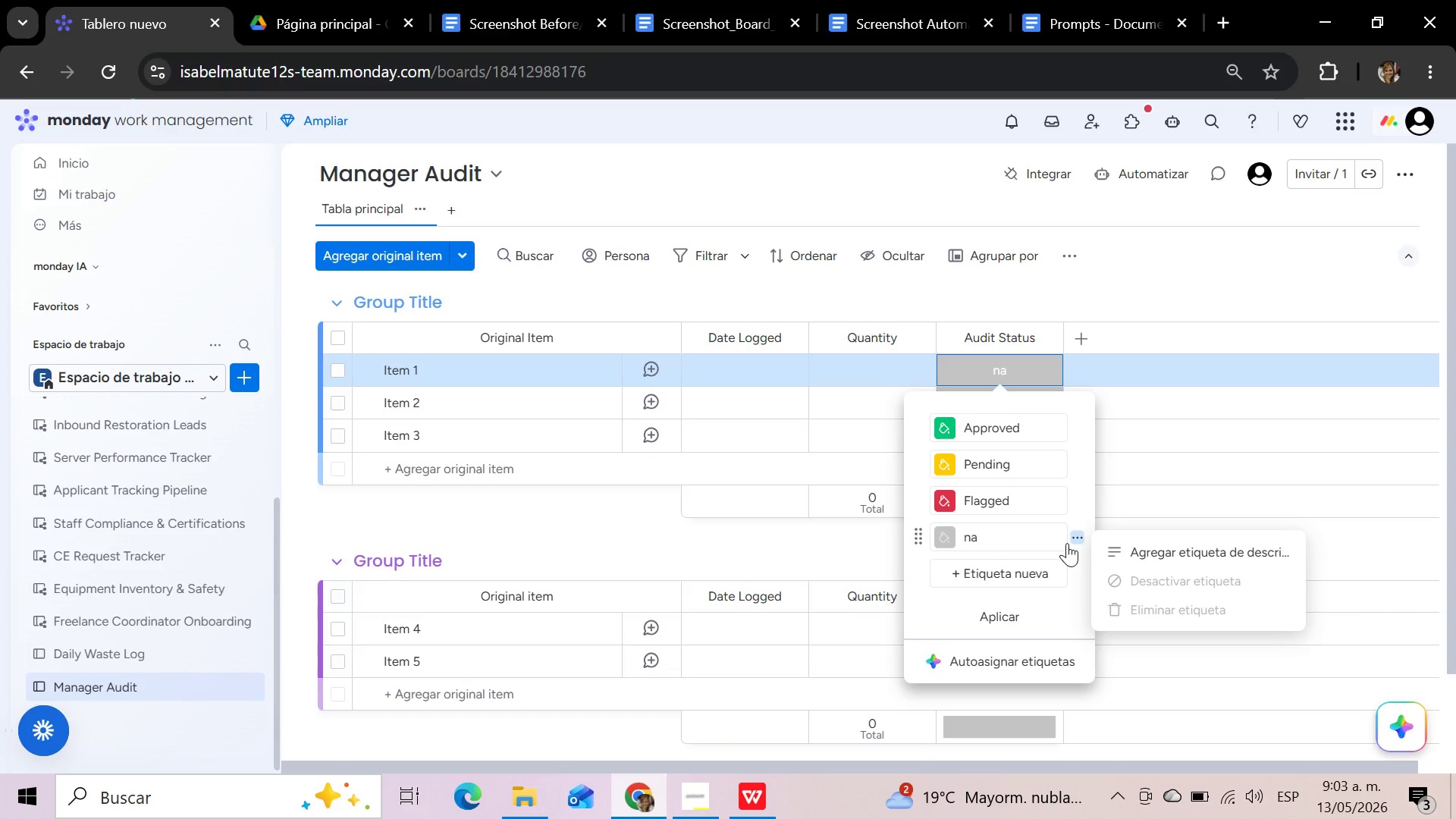 
left_click([1015, 535])
 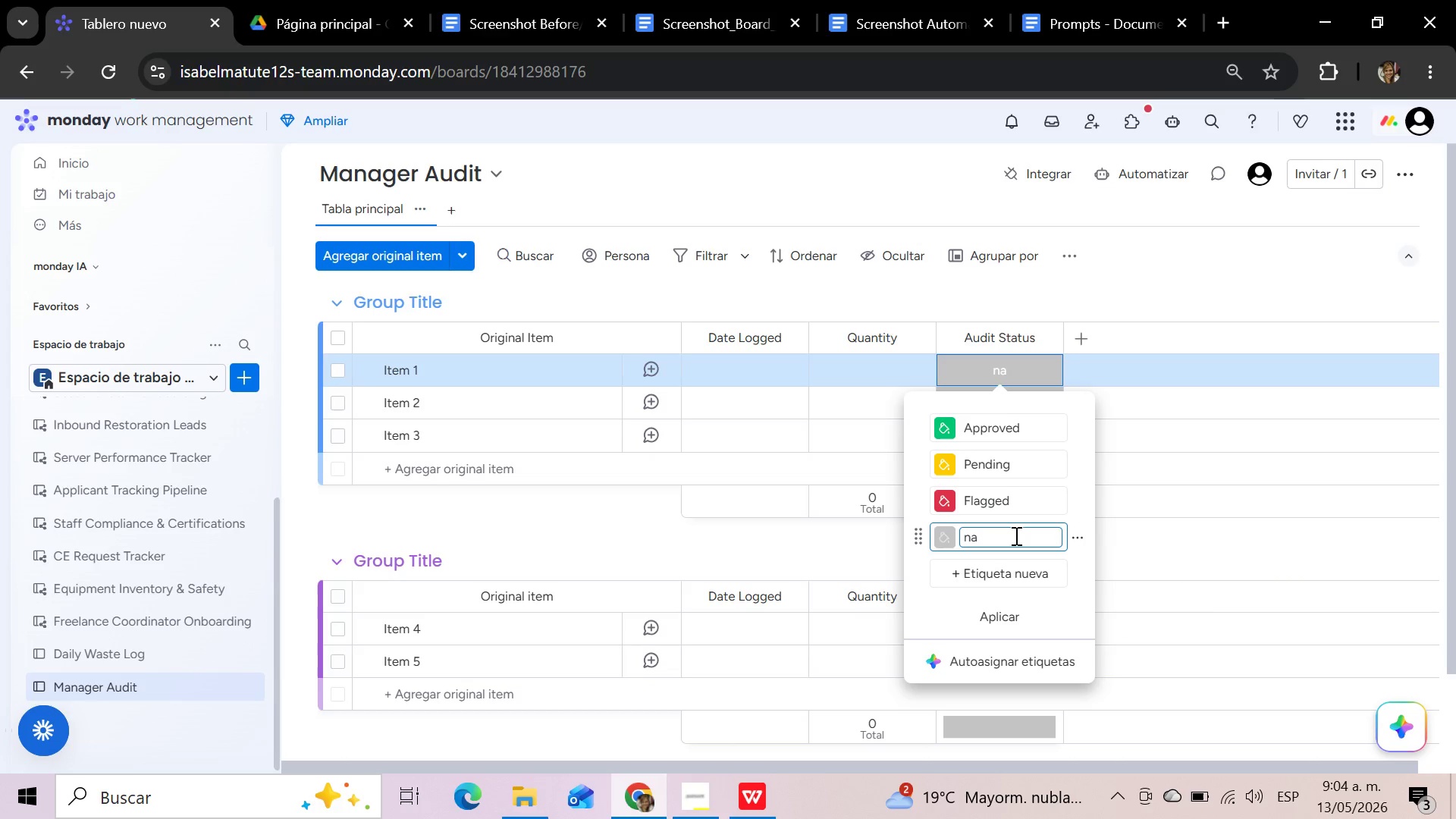 
key(Backspace)
 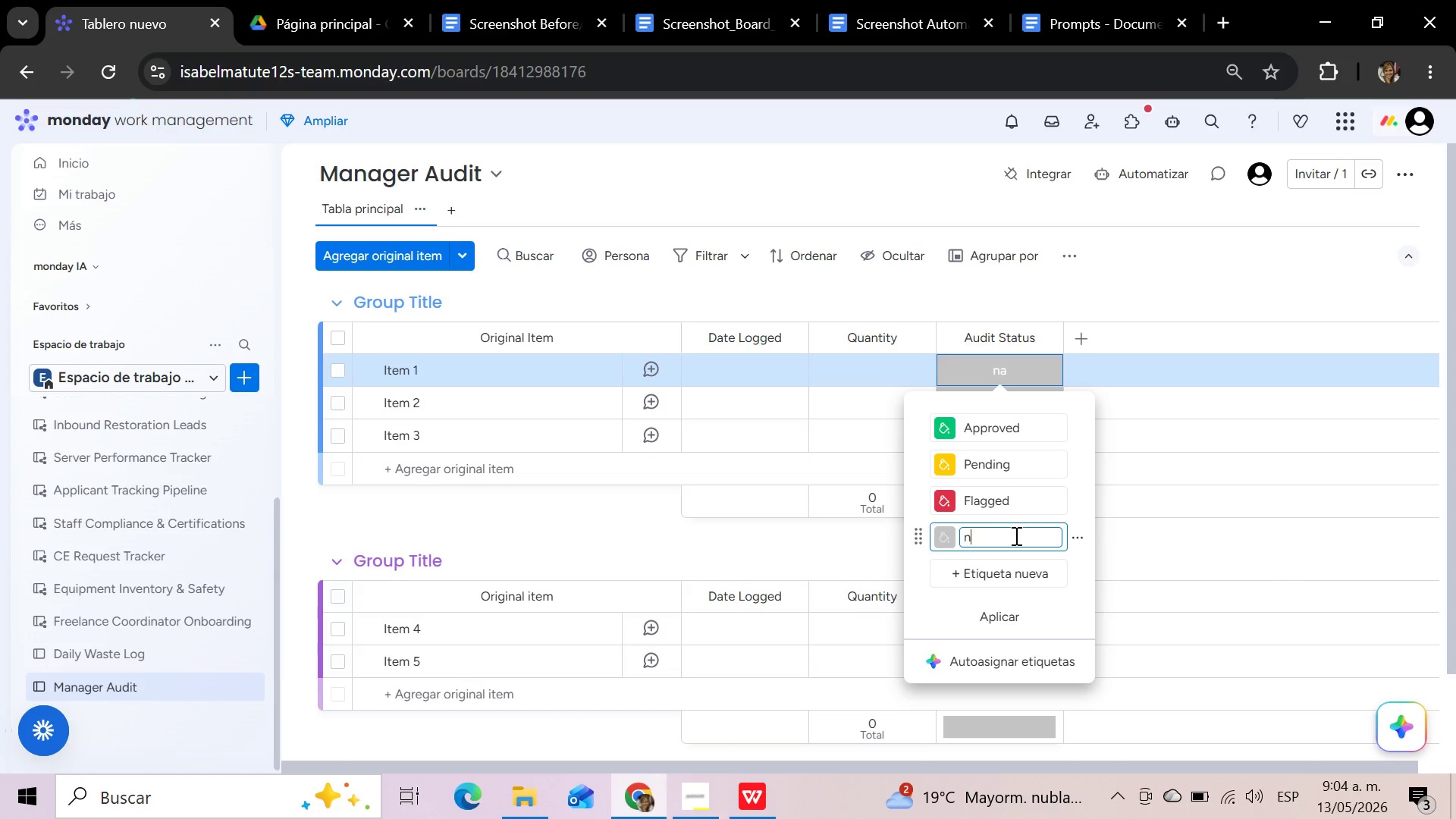 
key(Backspace)
 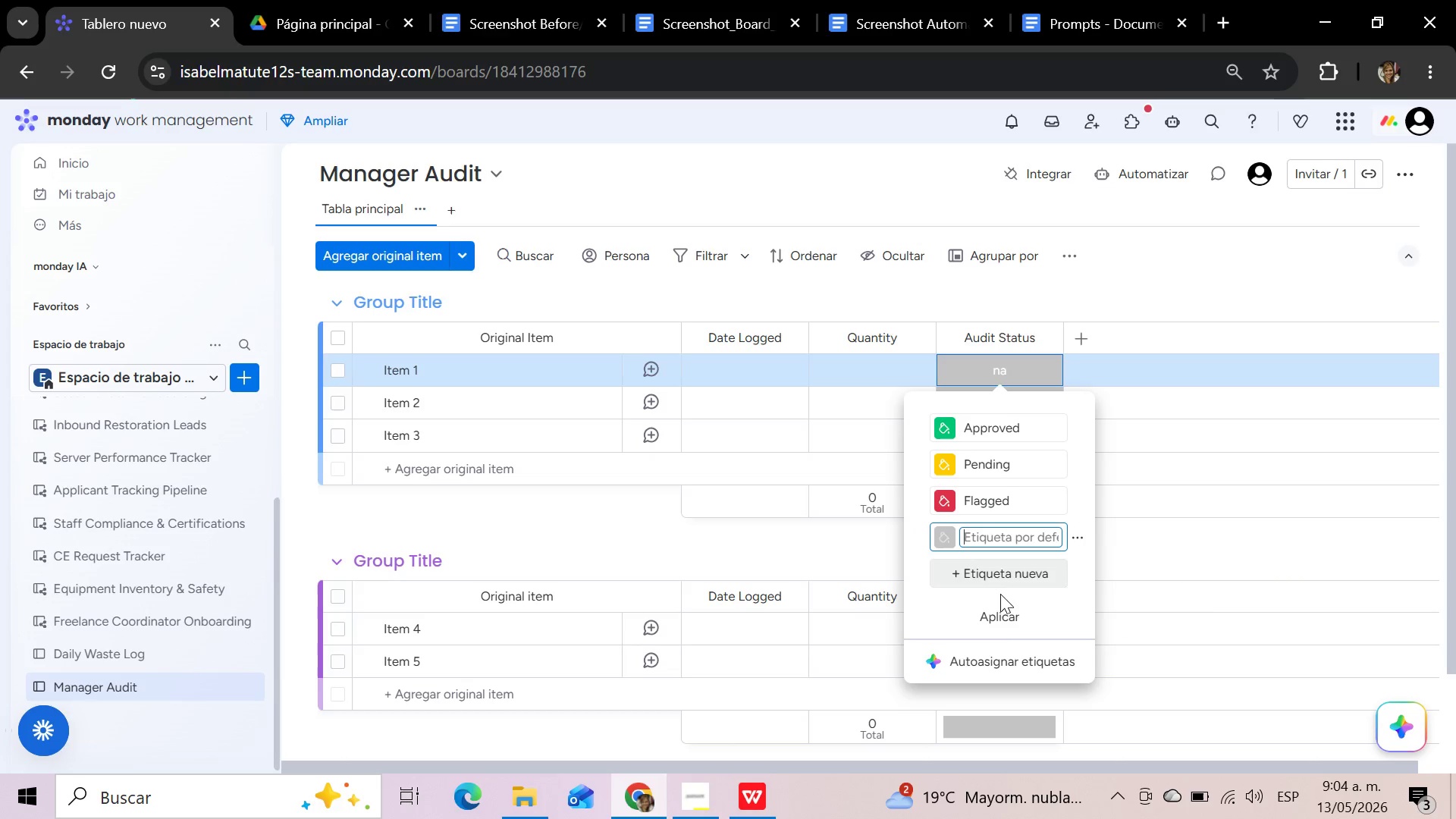 
left_click([999, 618])
 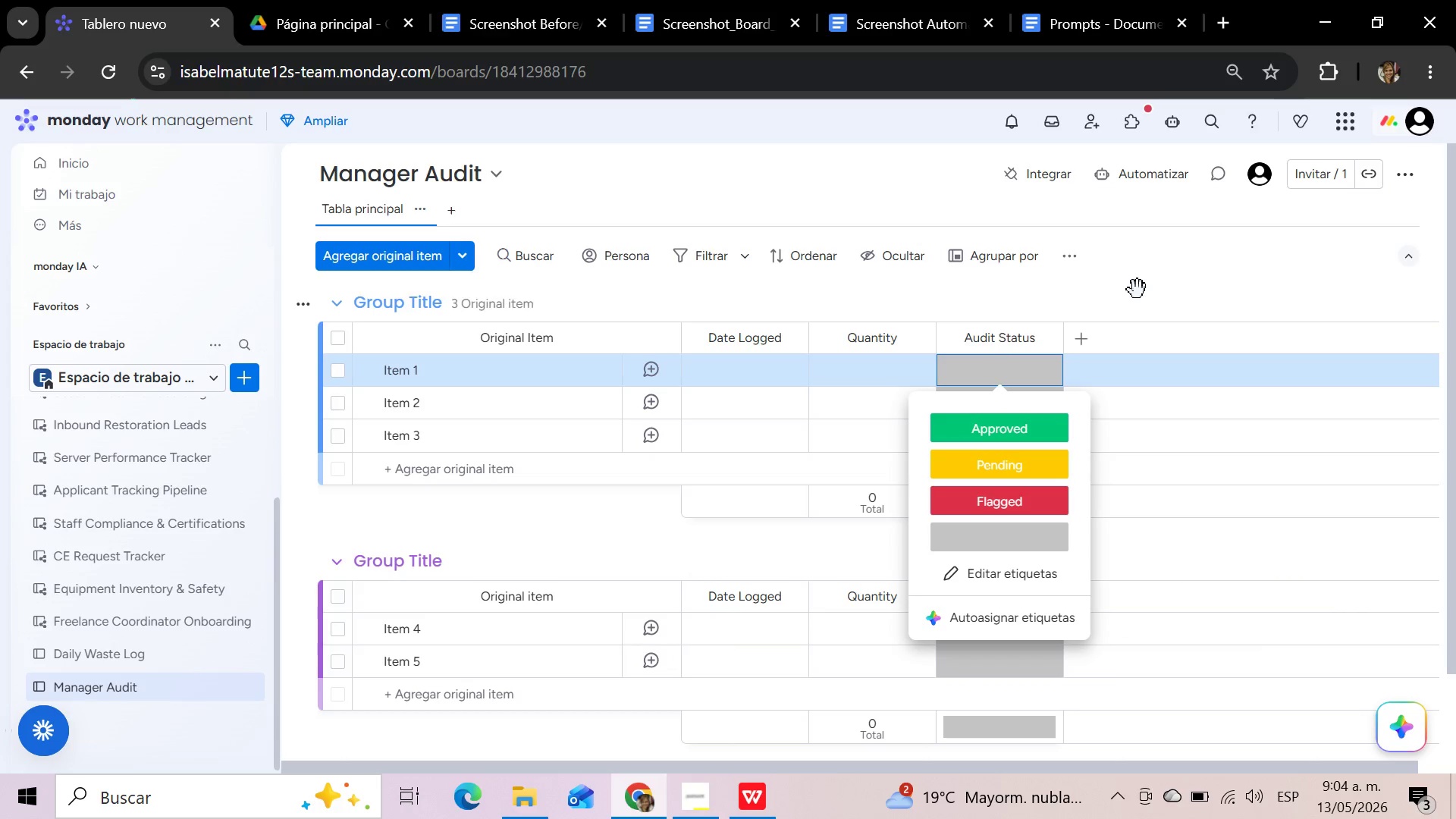 
left_click([1138, 300])
 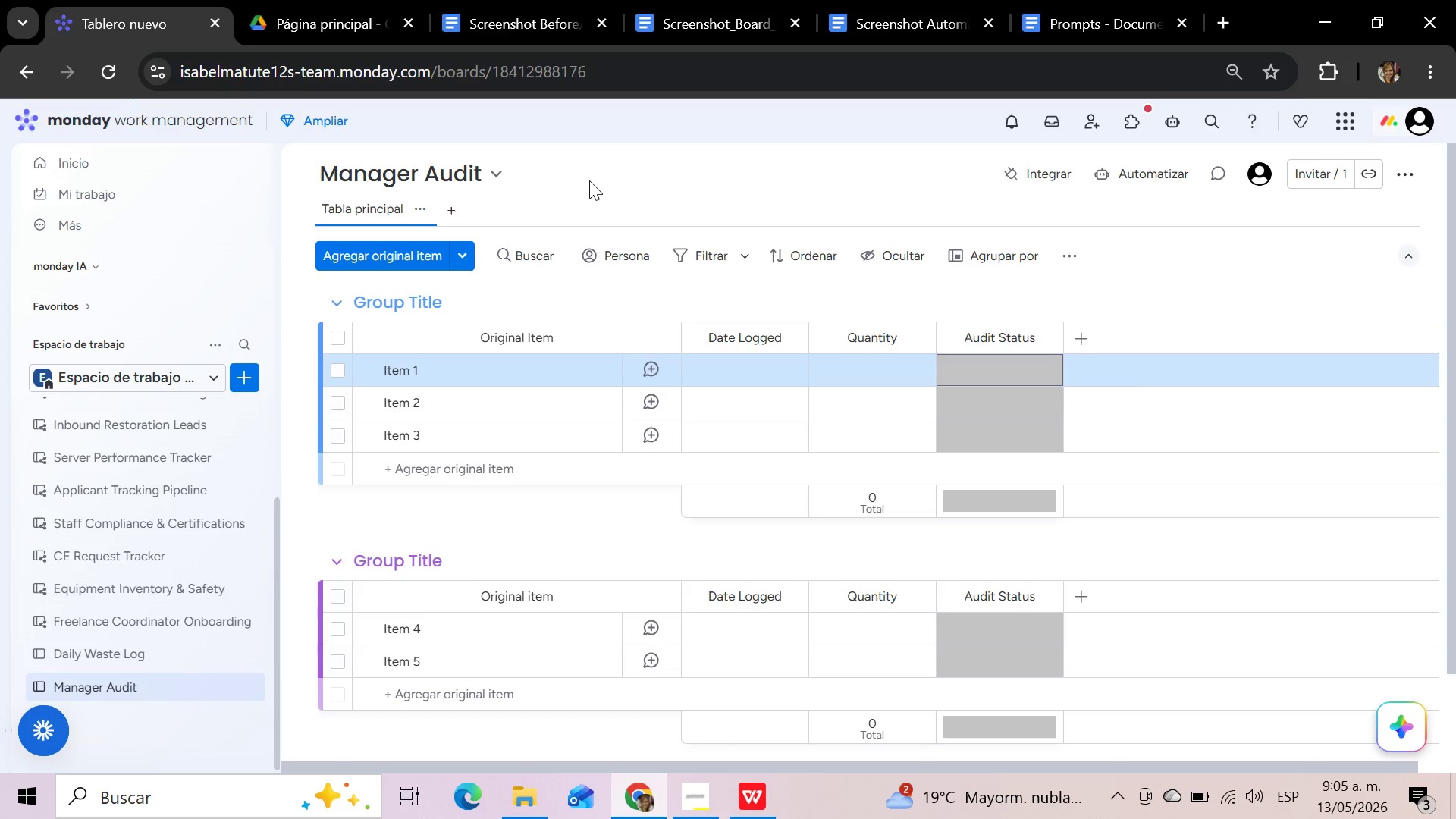 
wait(81.34)
 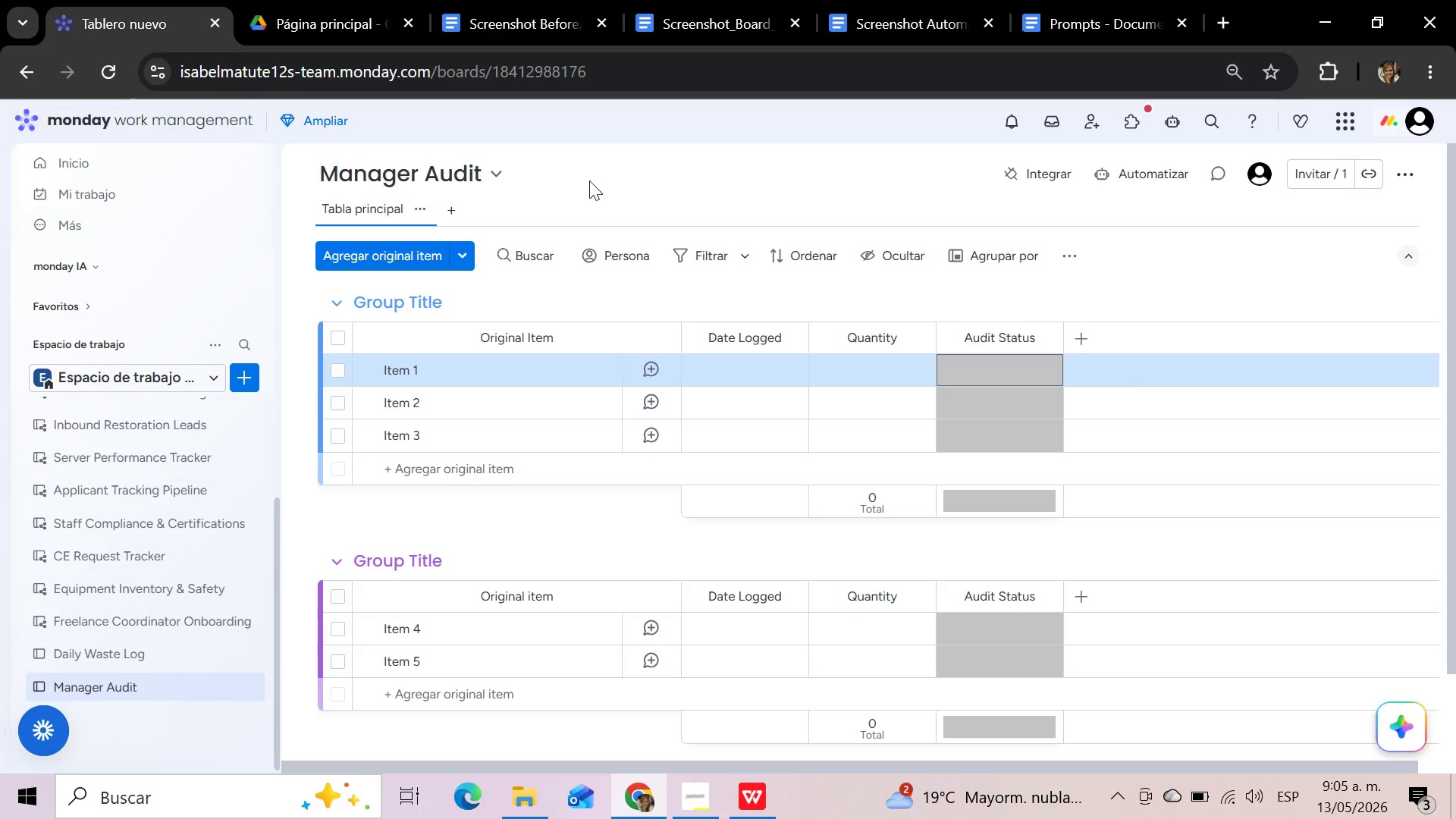 
left_click([127, 658])
 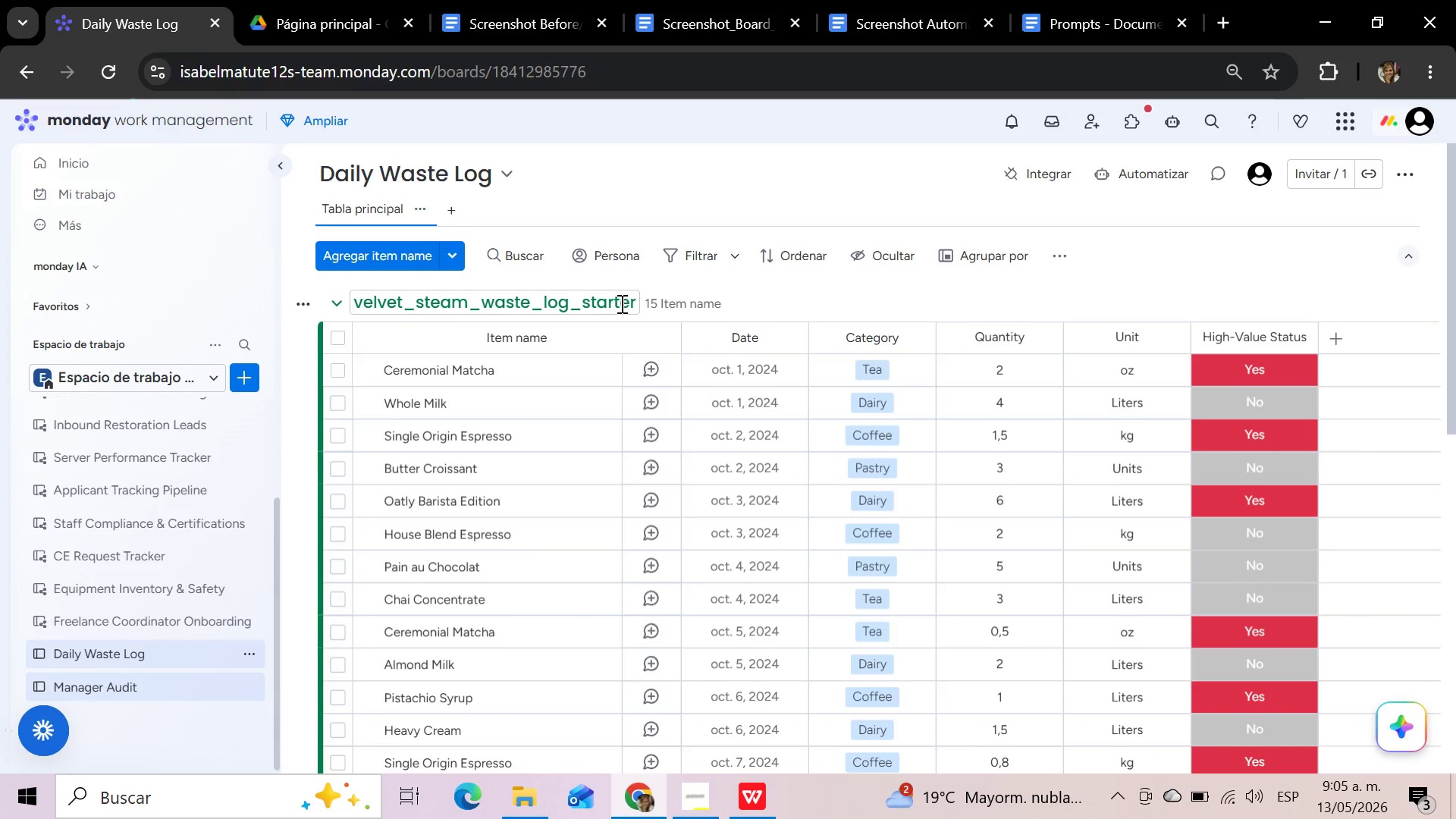 
left_click([632, 301])
 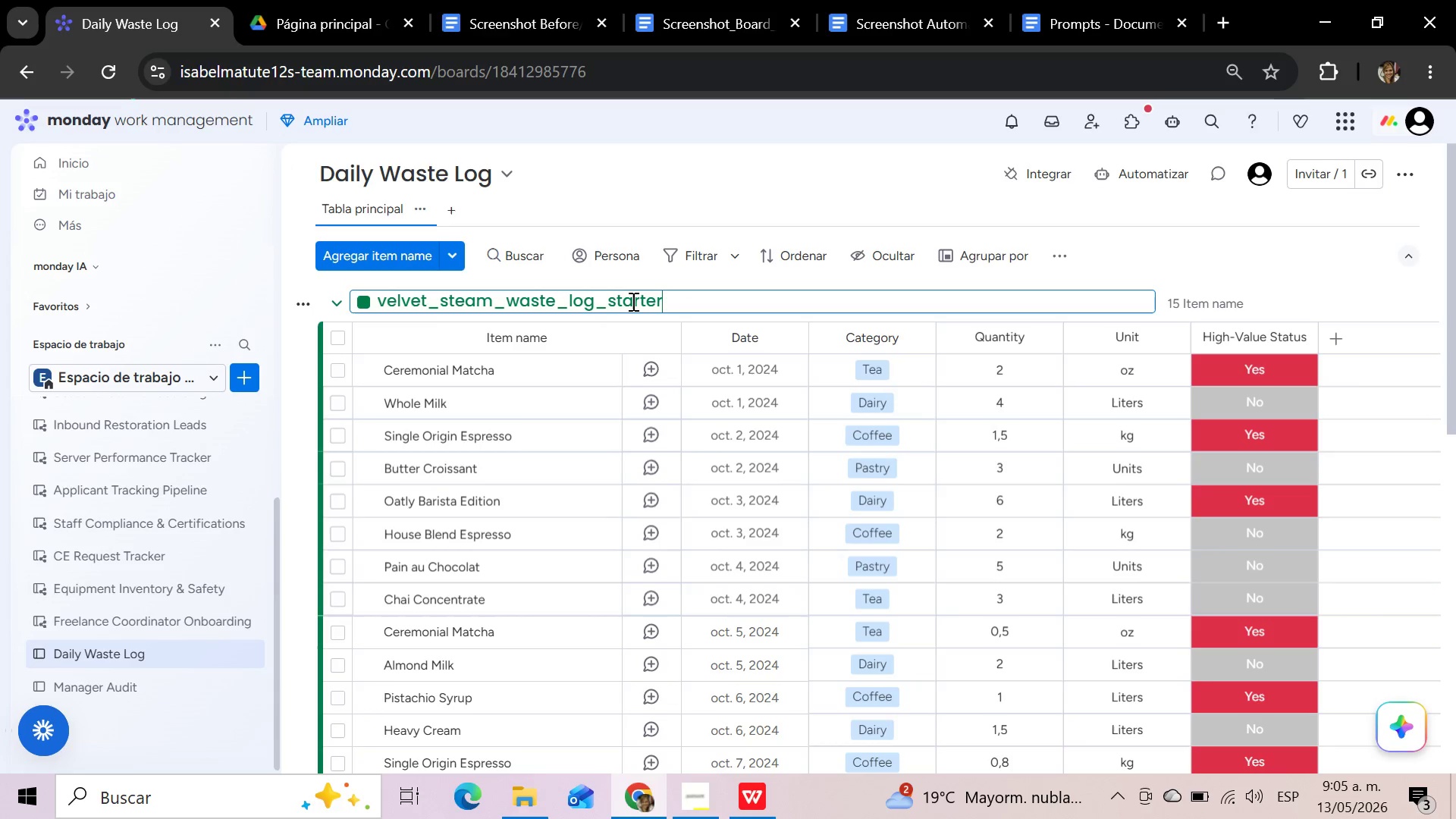 
hold_key(key=Backspace, duration=1.5)
 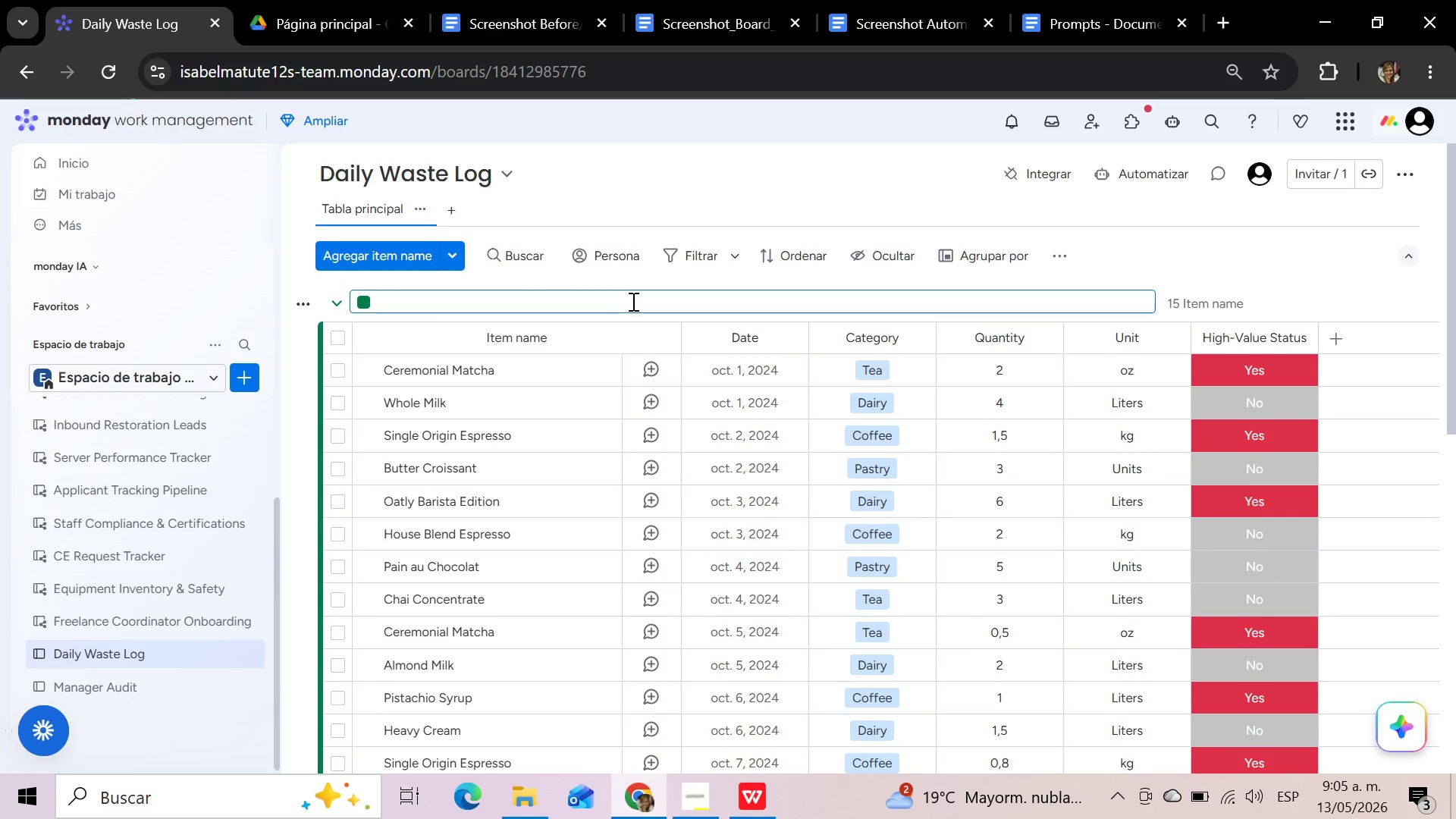 
hold_key(key=Backspace, duration=0.39)
 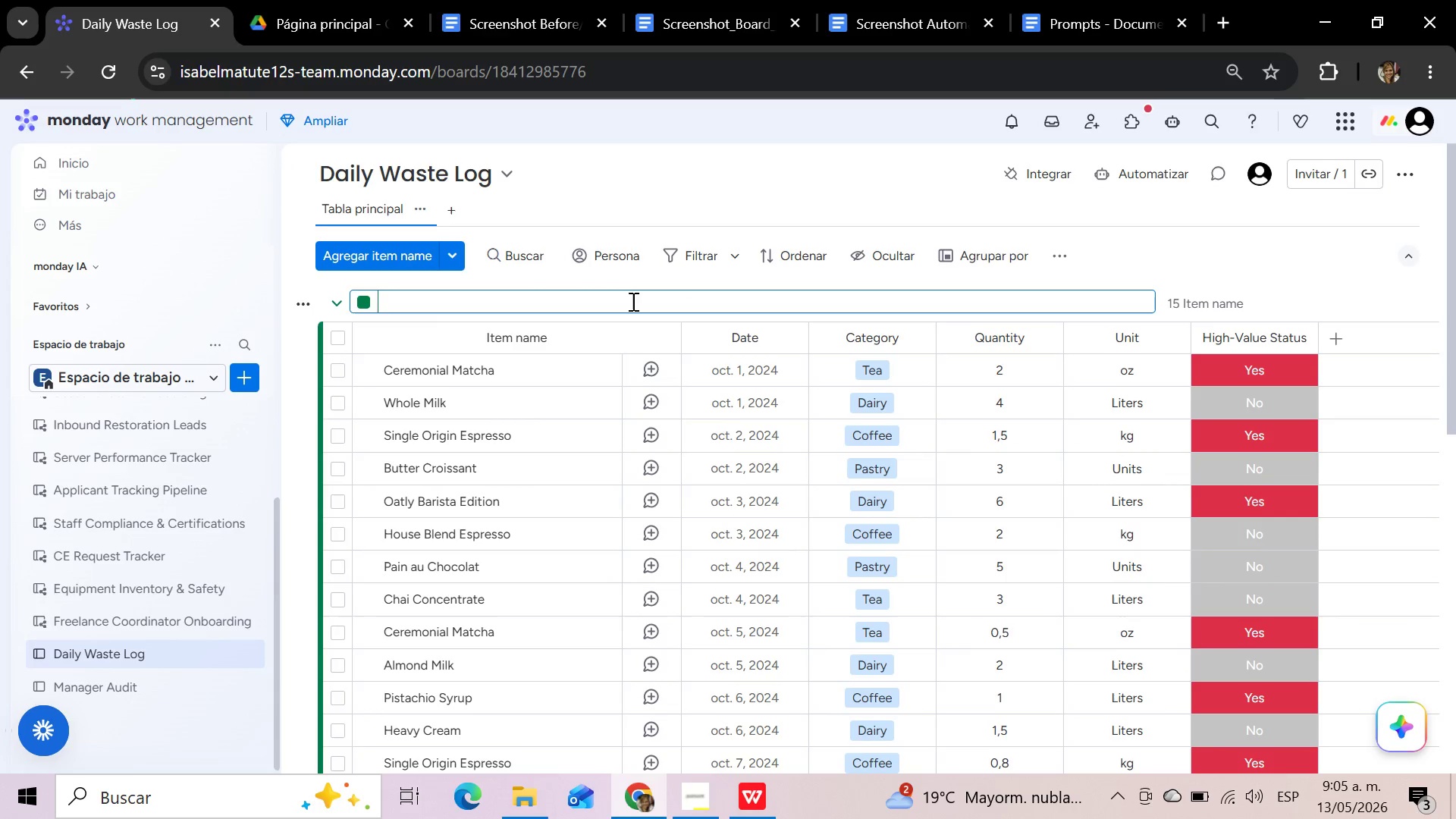 
type(Day)
key(Backspace)
type(ily Waste Entries)
 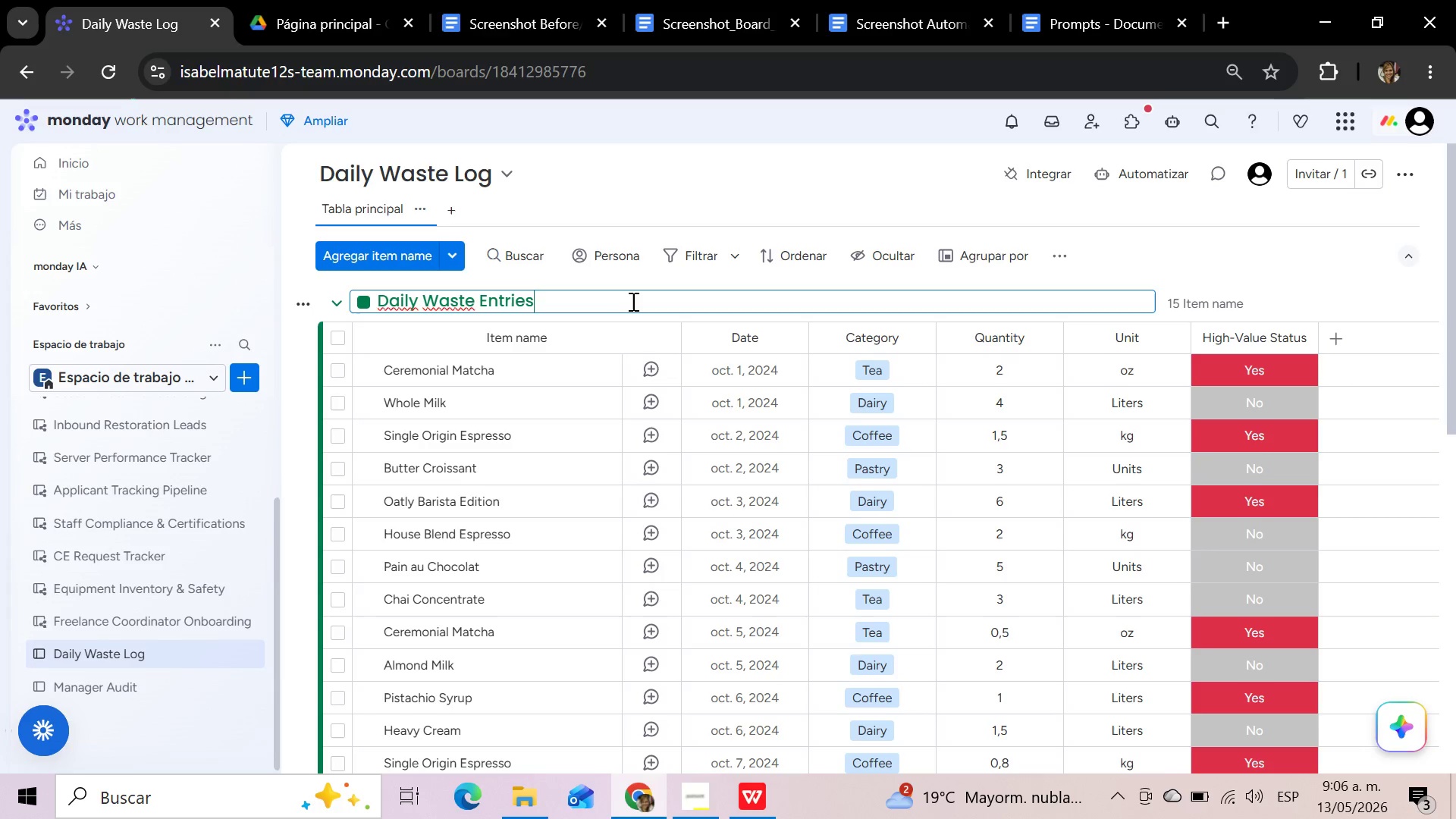 
wait(16.58)
 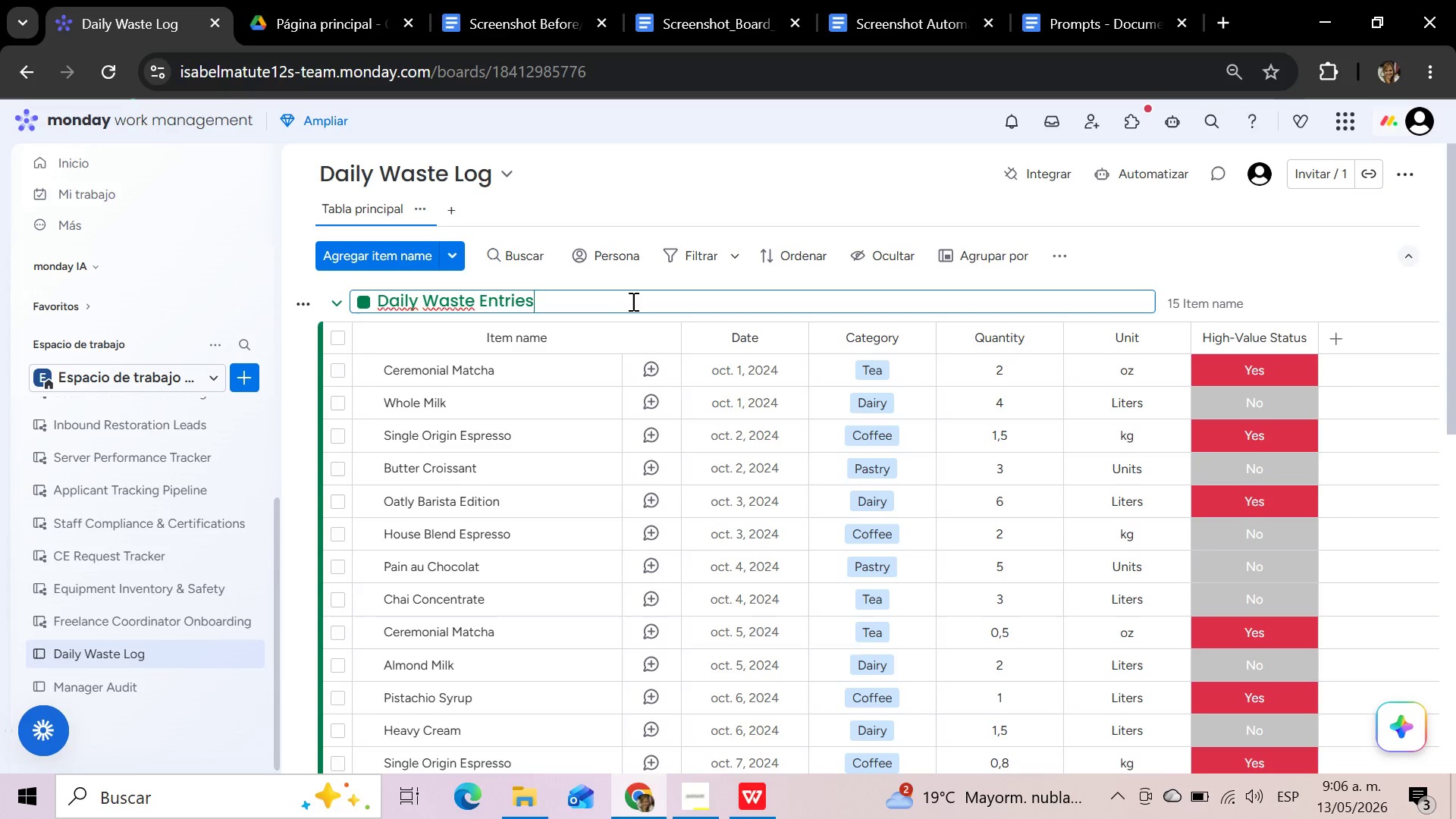 
left_click([1116, 249])
 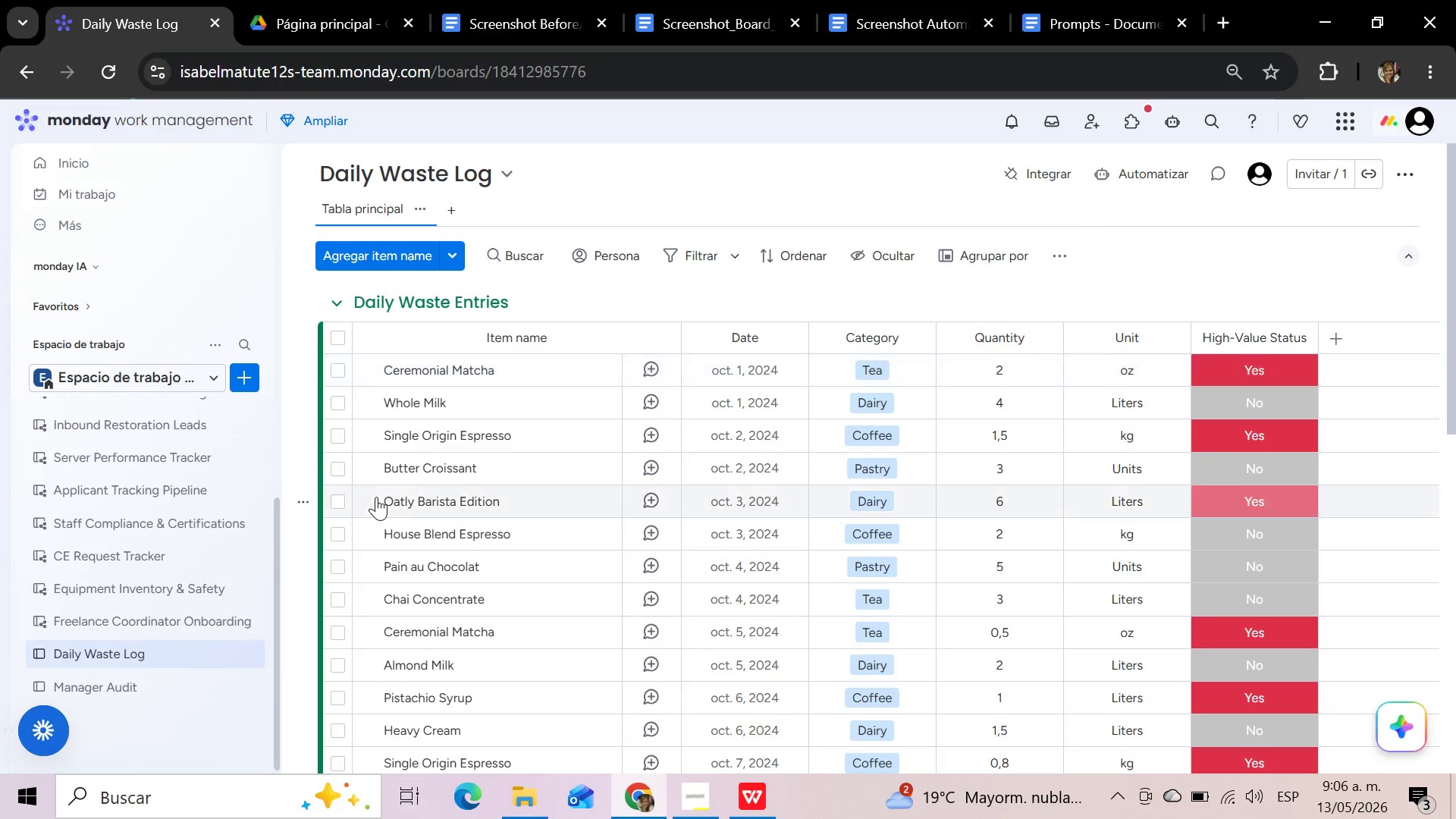 
scroll: coordinate [376, 497], scroll_direction: down, amount: 3.0
 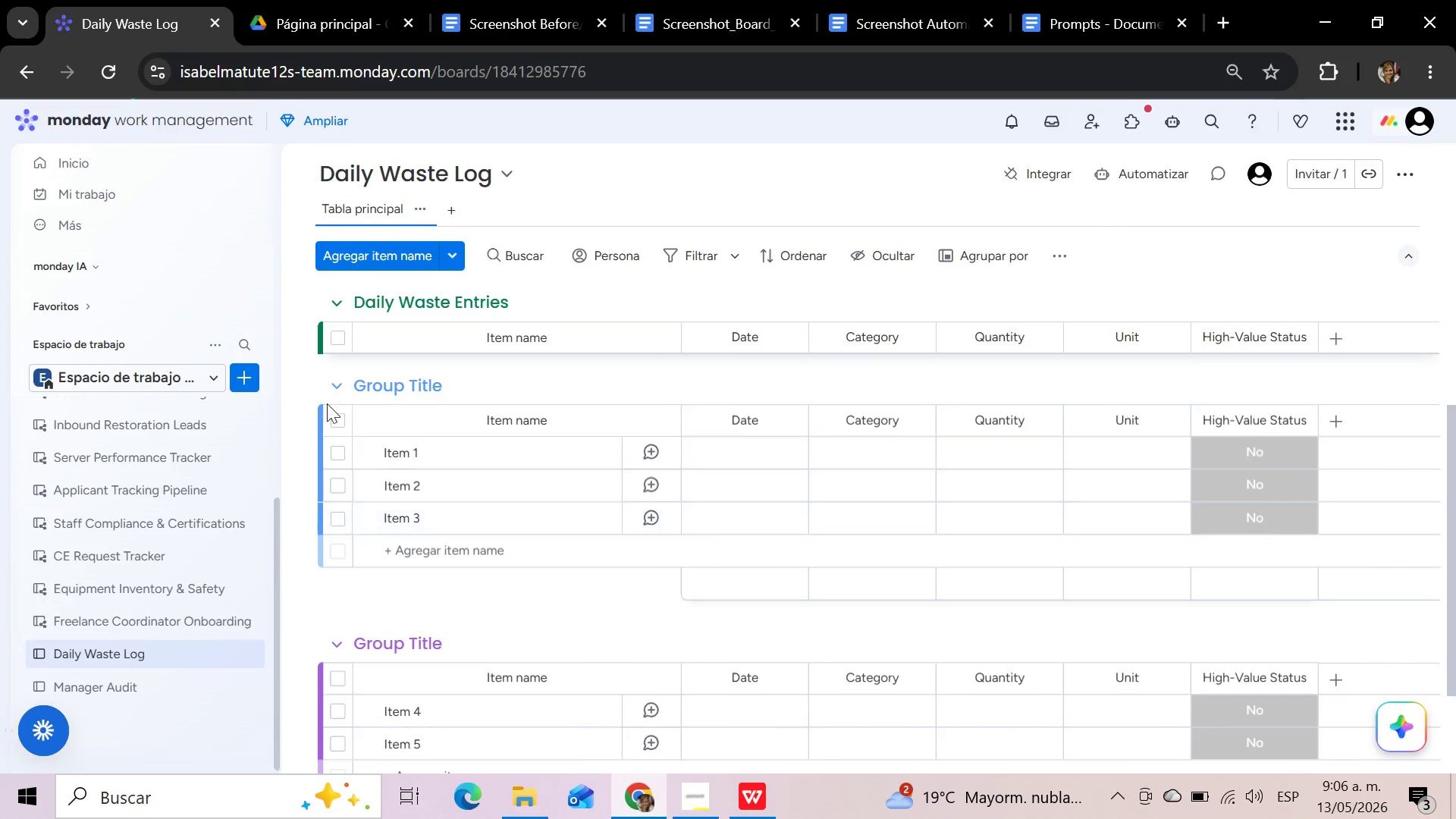 
left_click([300, 381])
 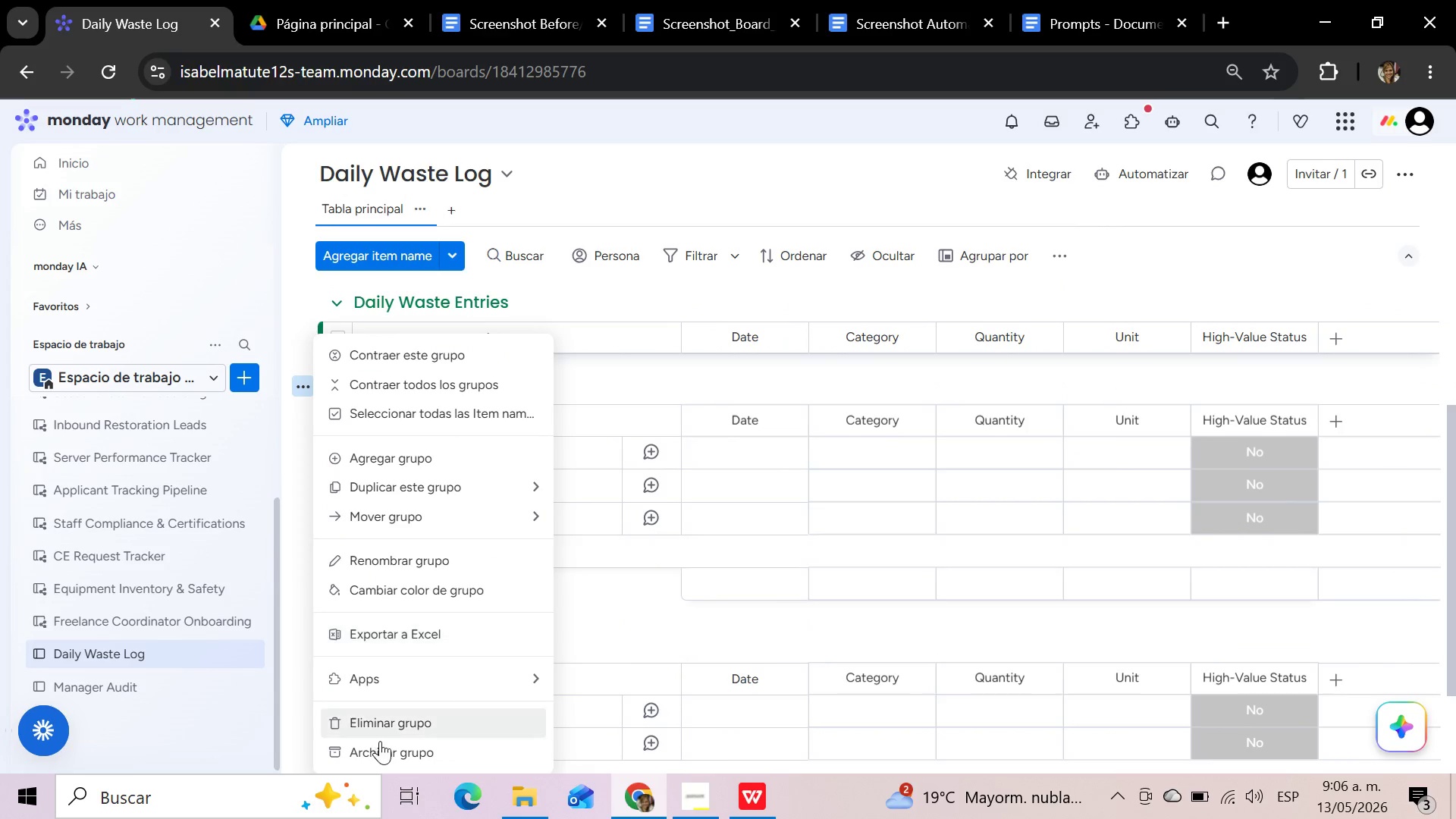 
left_click([387, 723])
 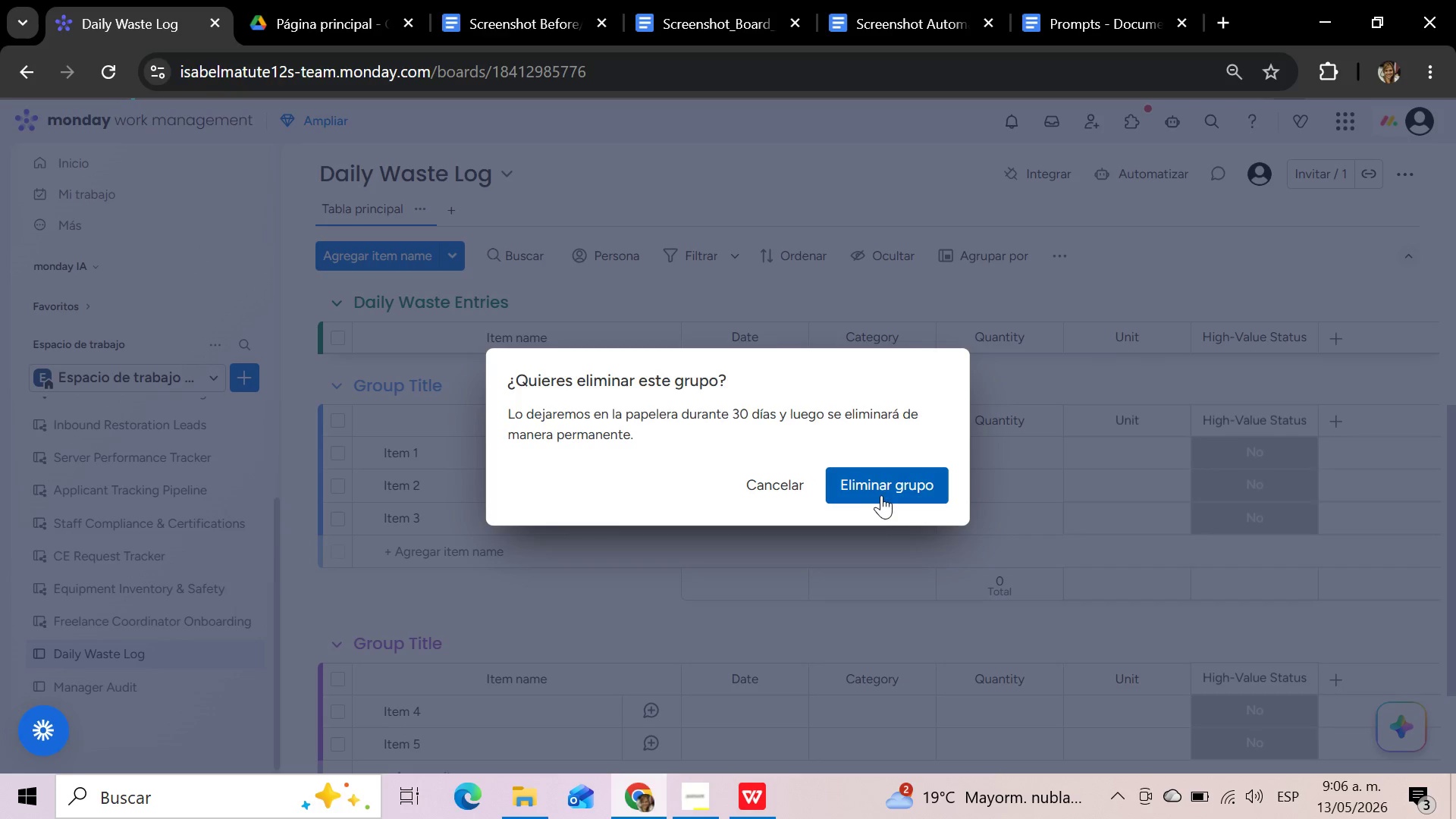 
left_click([885, 482])
 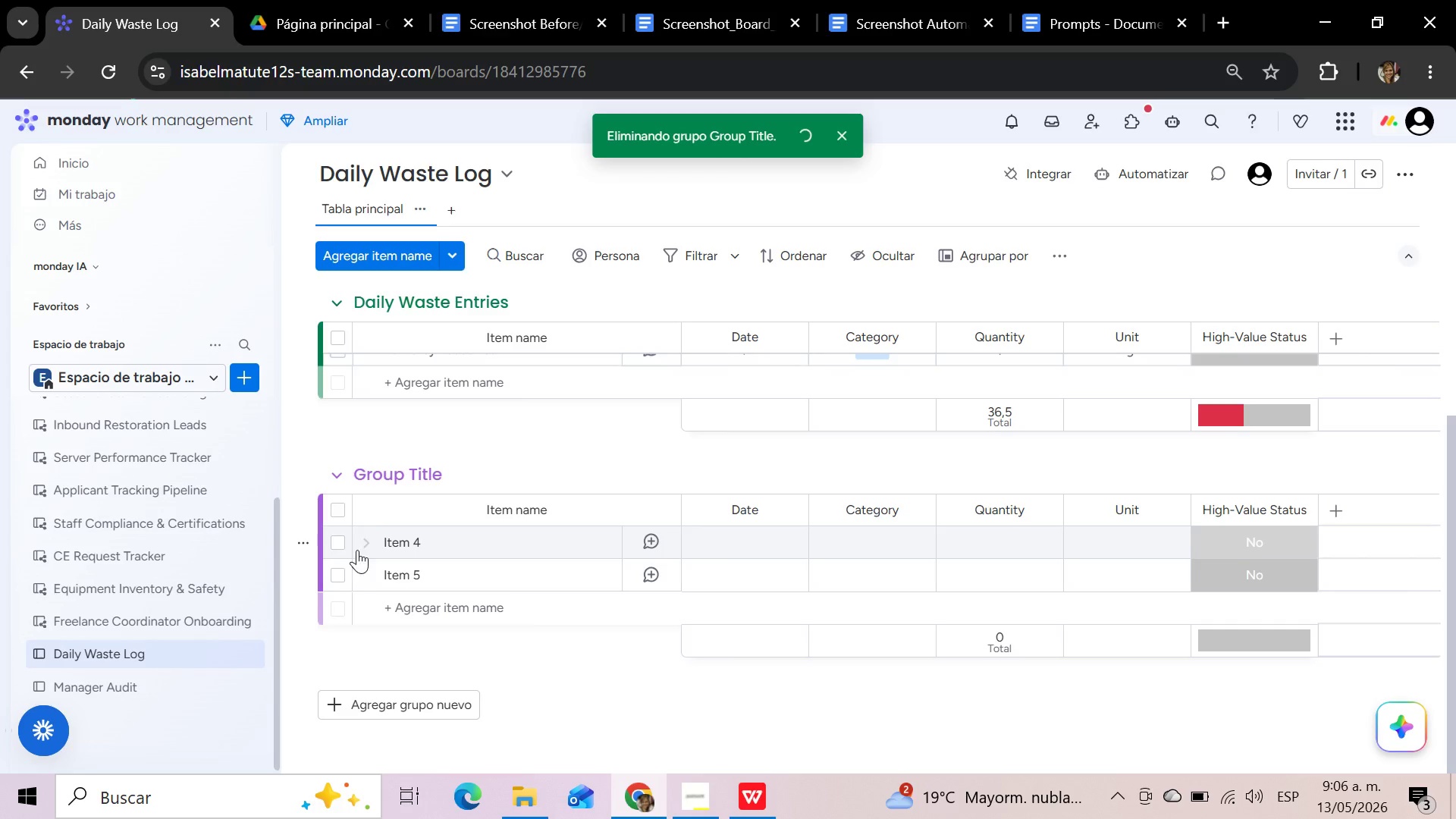 
mouse_move([369, 551])
 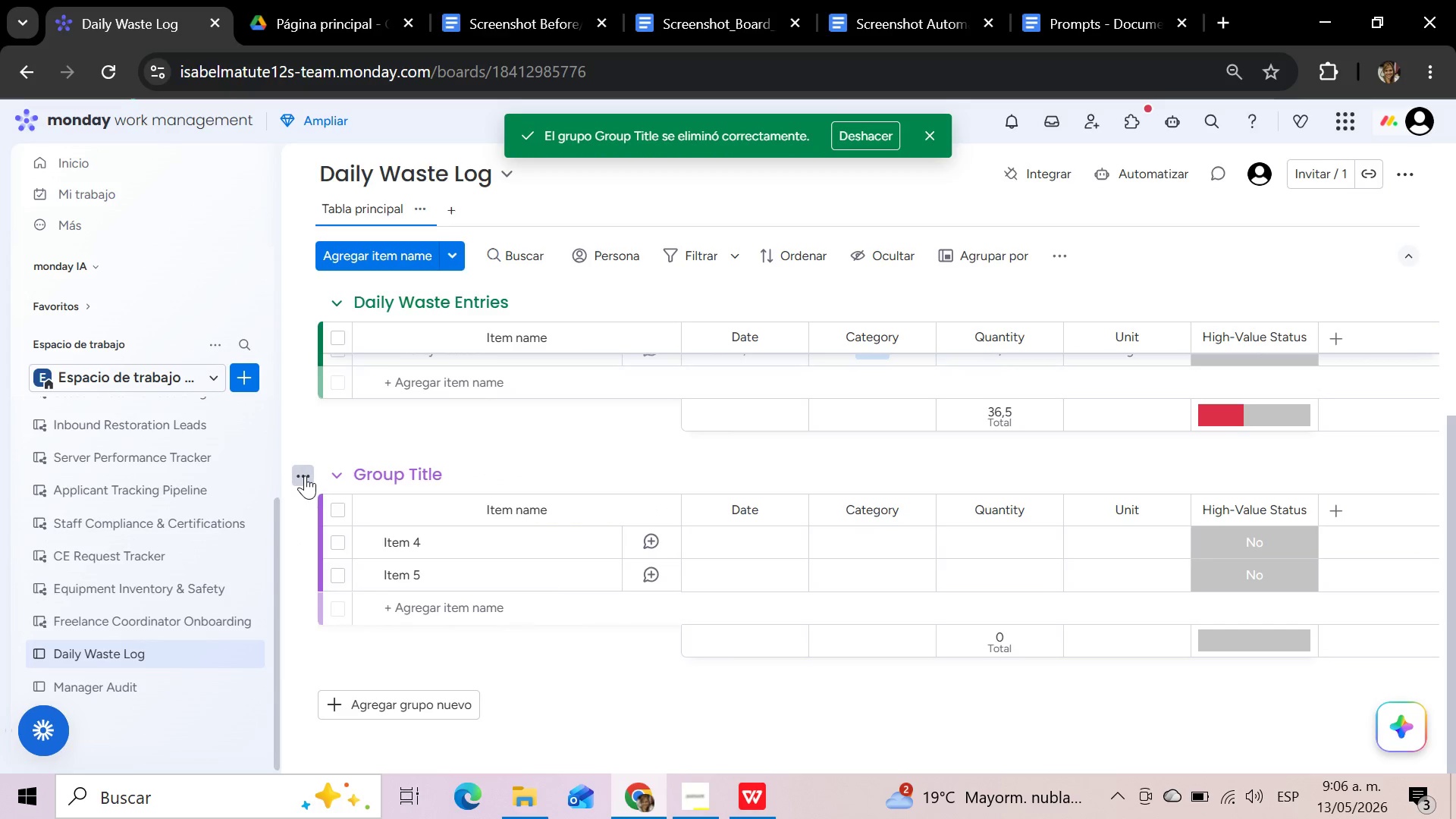 
left_click([305, 475])
 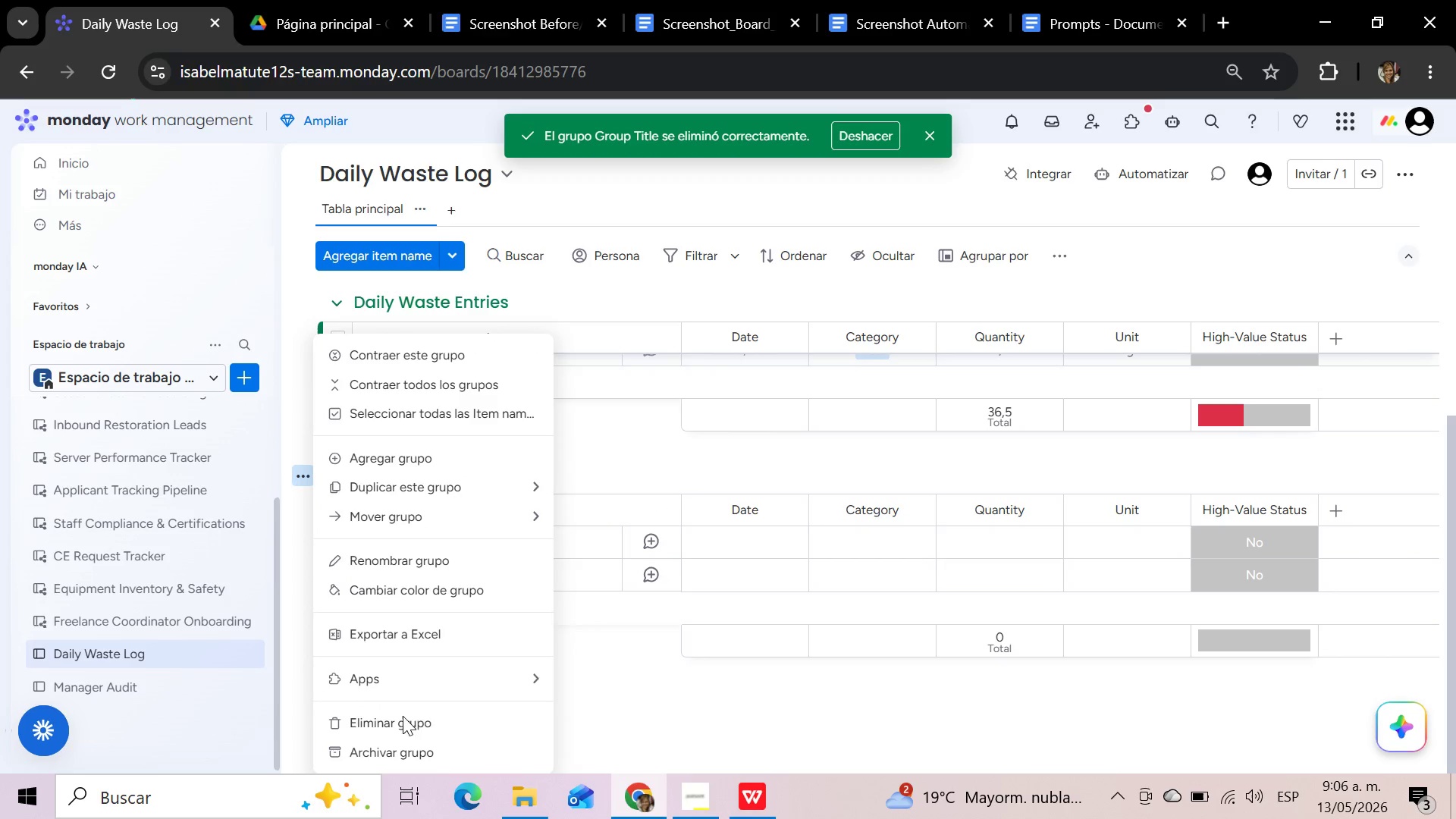 
left_click([403, 719])
 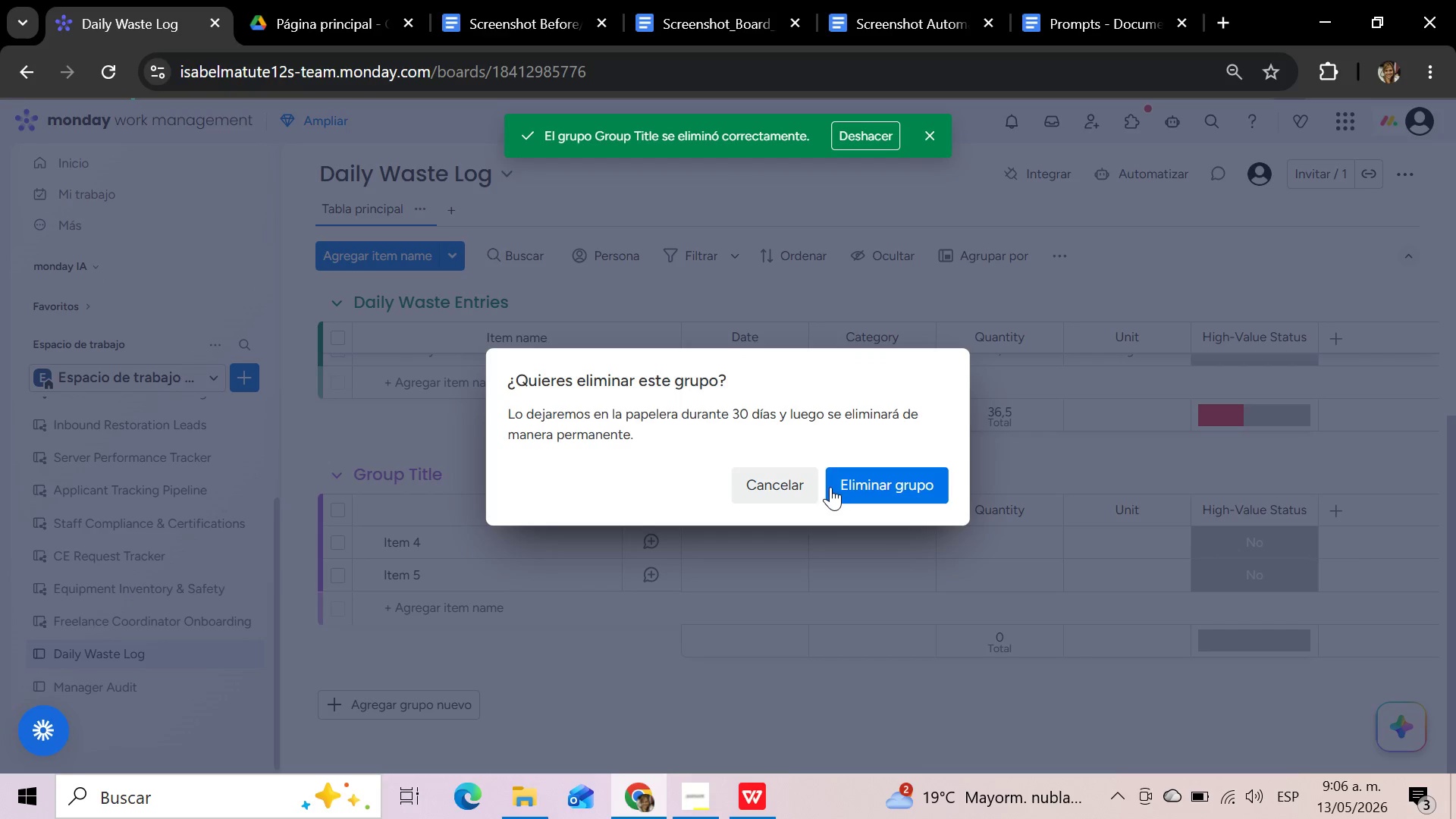 
left_click([853, 487])
 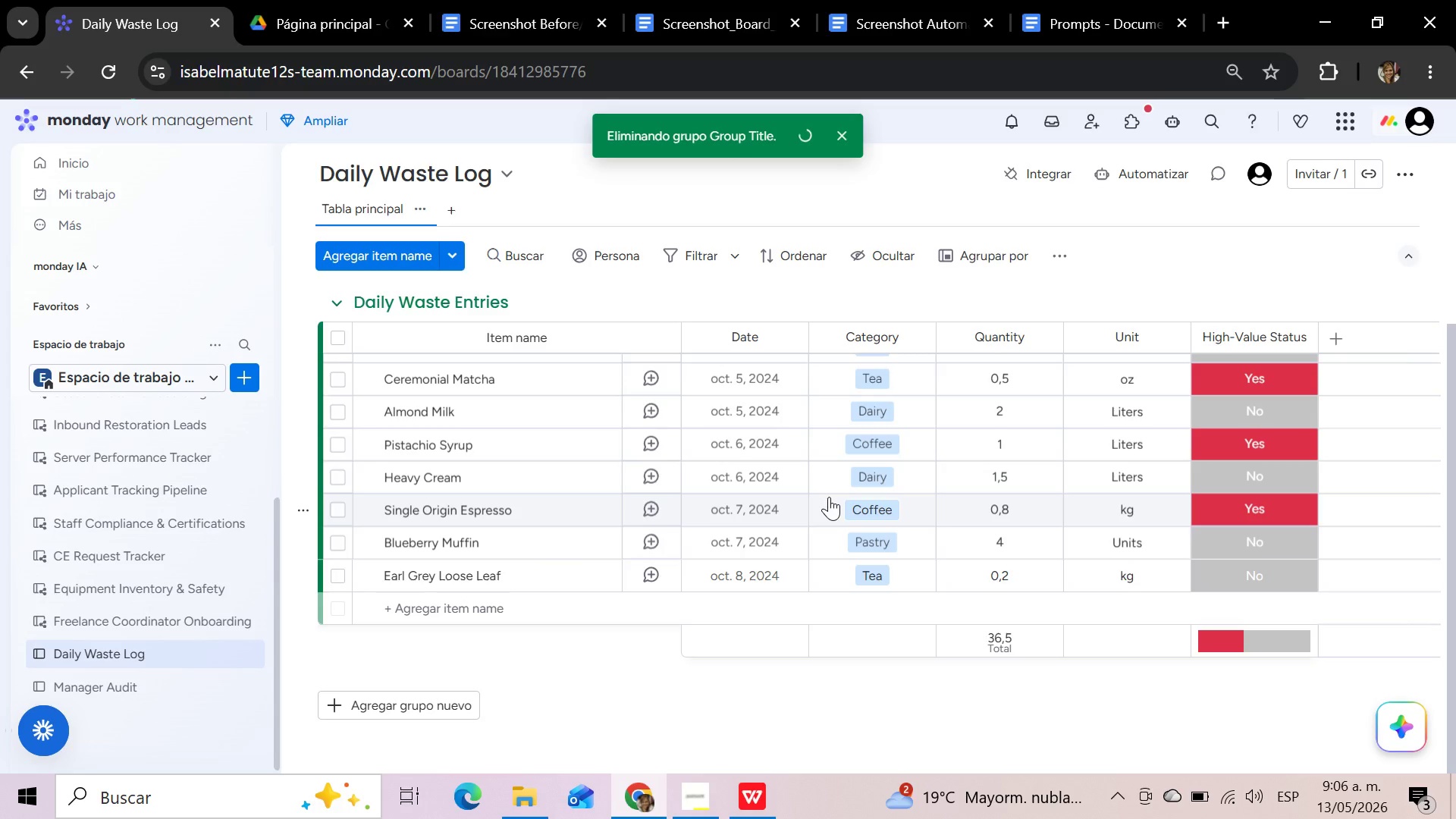 
scroll: coordinate [829, 497], scroll_direction: up, amount: 14.0
 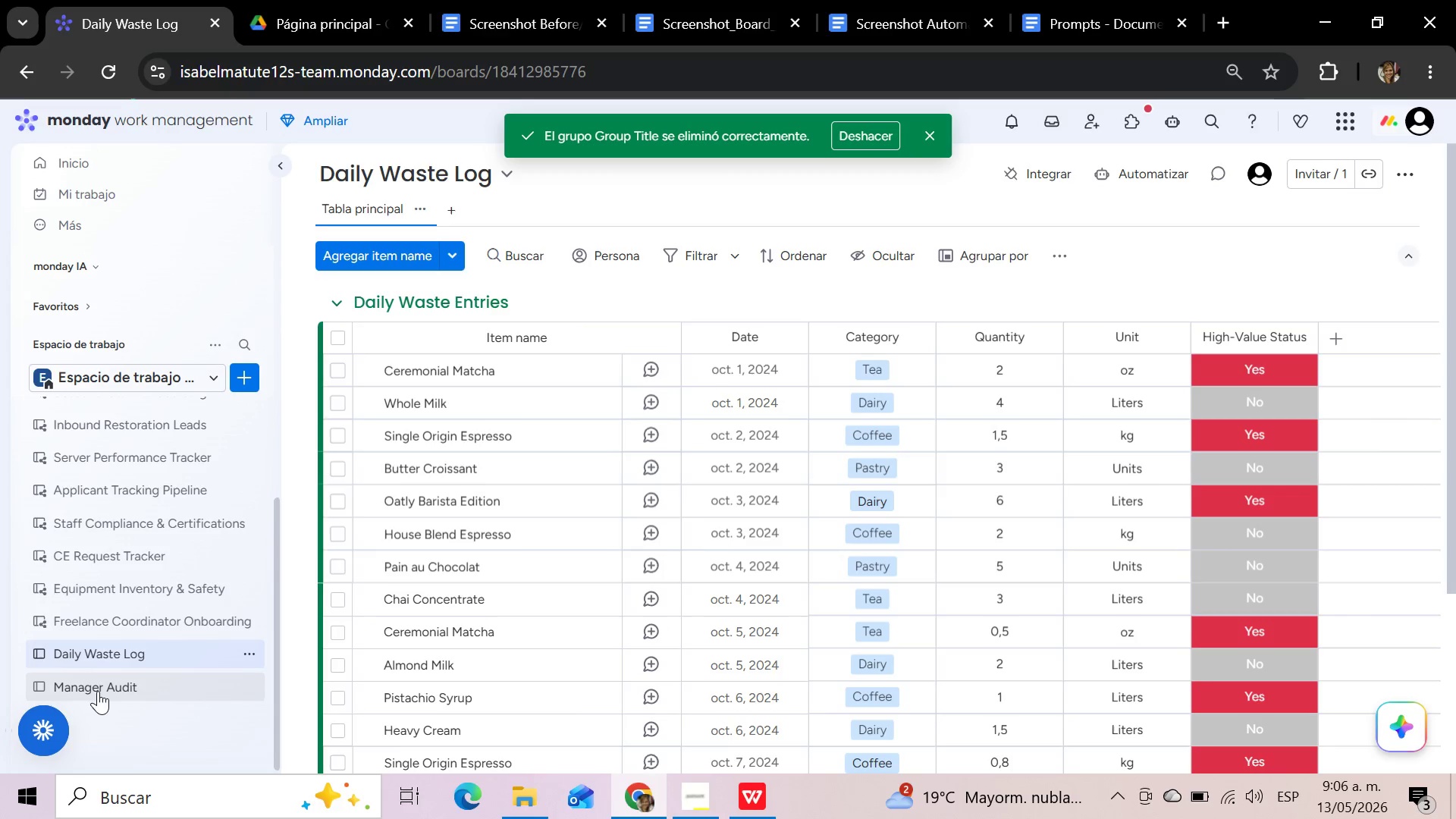 
left_click([98, 691])
 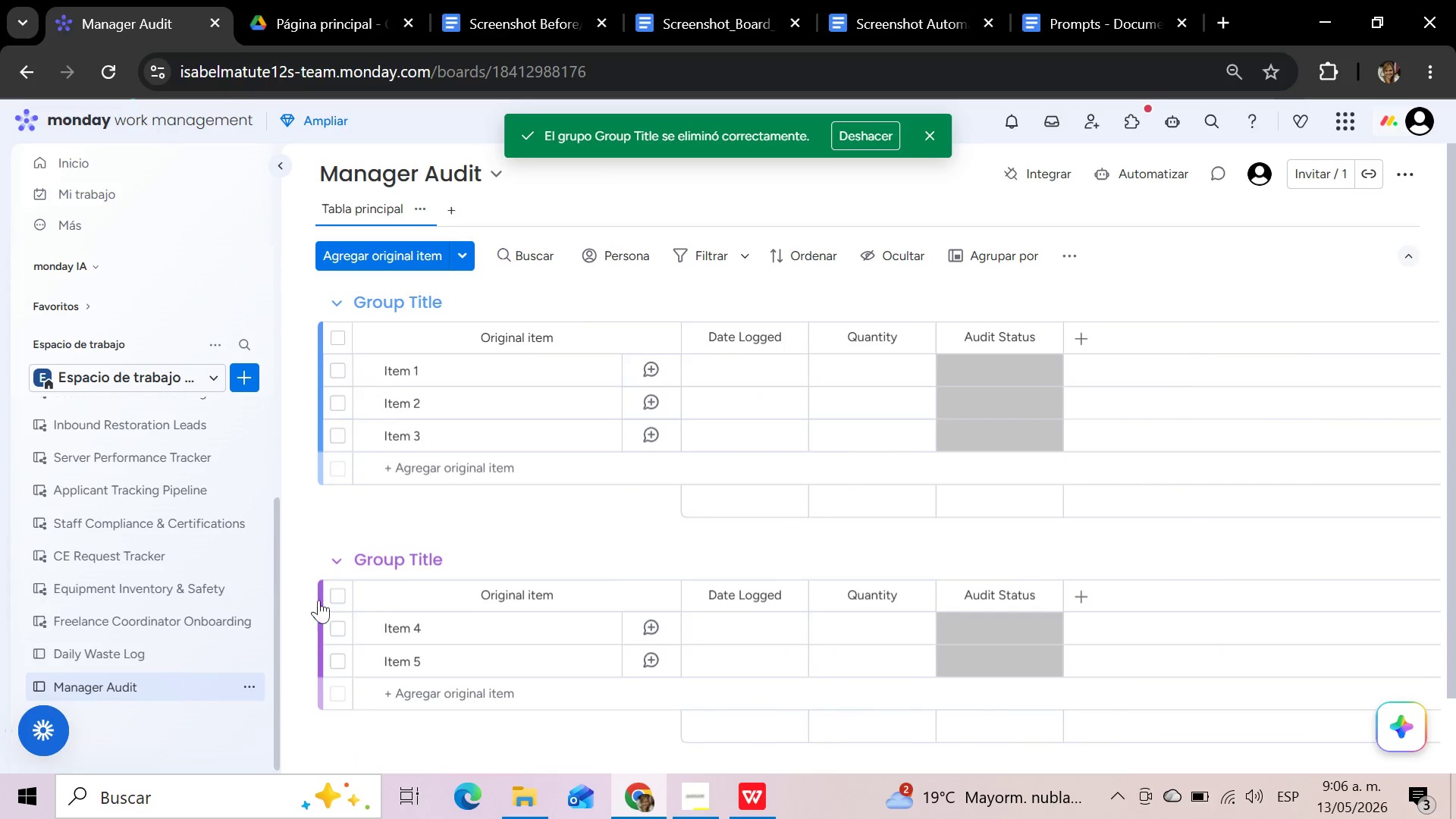 
scroll: coordinate [605, 384], scroll_direction: up, amount: 4.0
 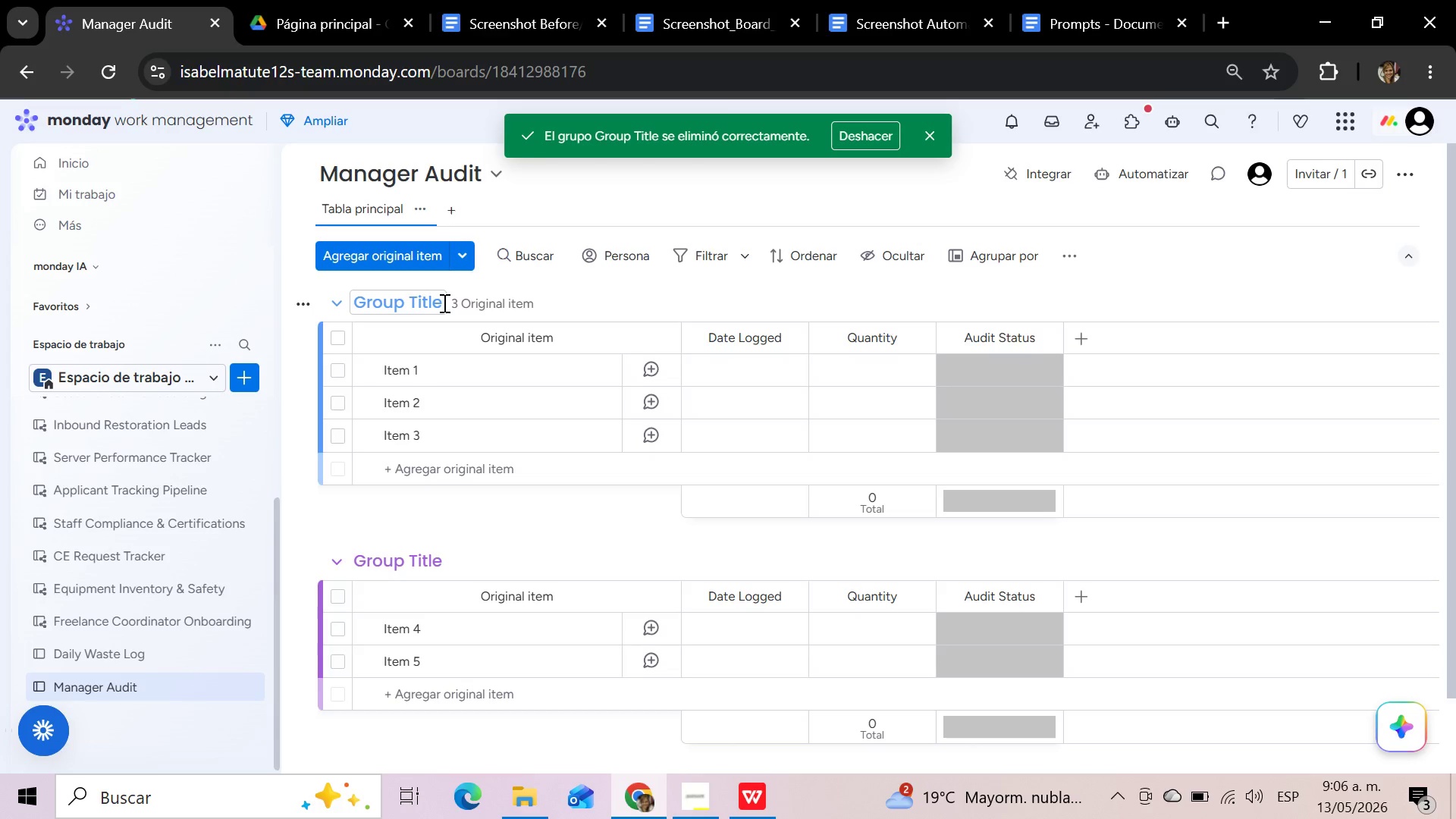 
wait(6.66)
 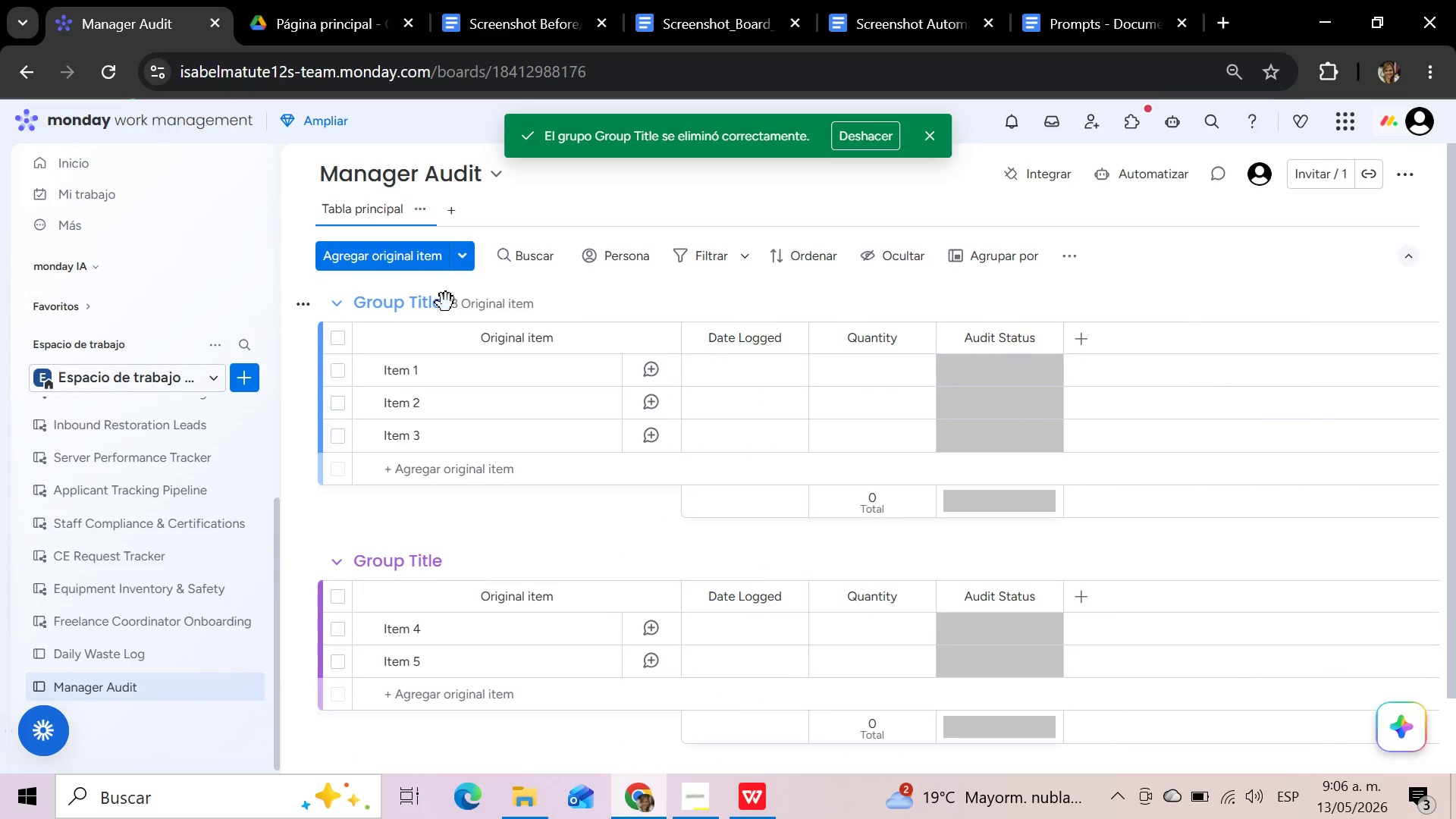 
left_click([443, 303])
 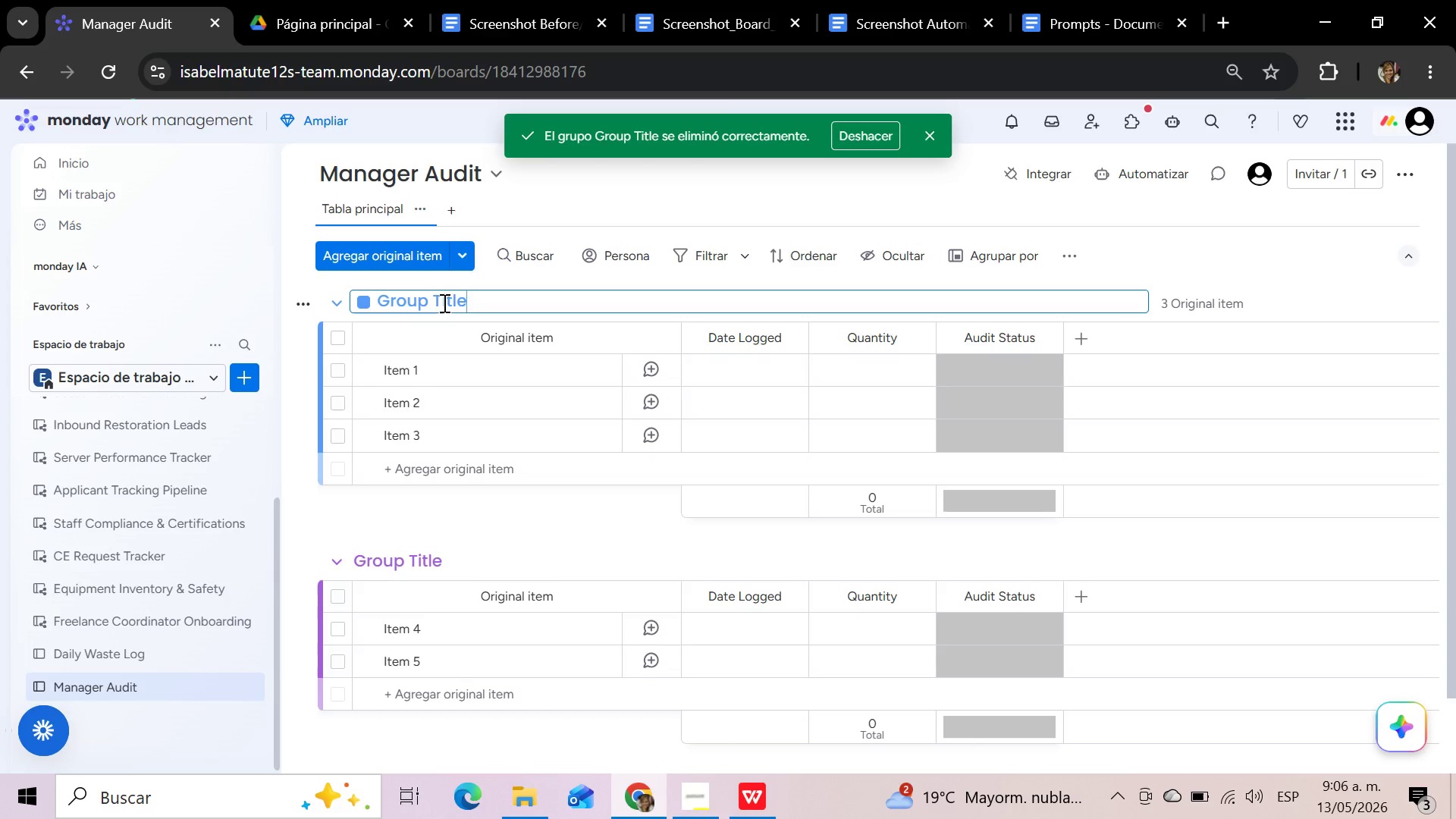 
hold_key(key=Backspace, duration=1.14)
 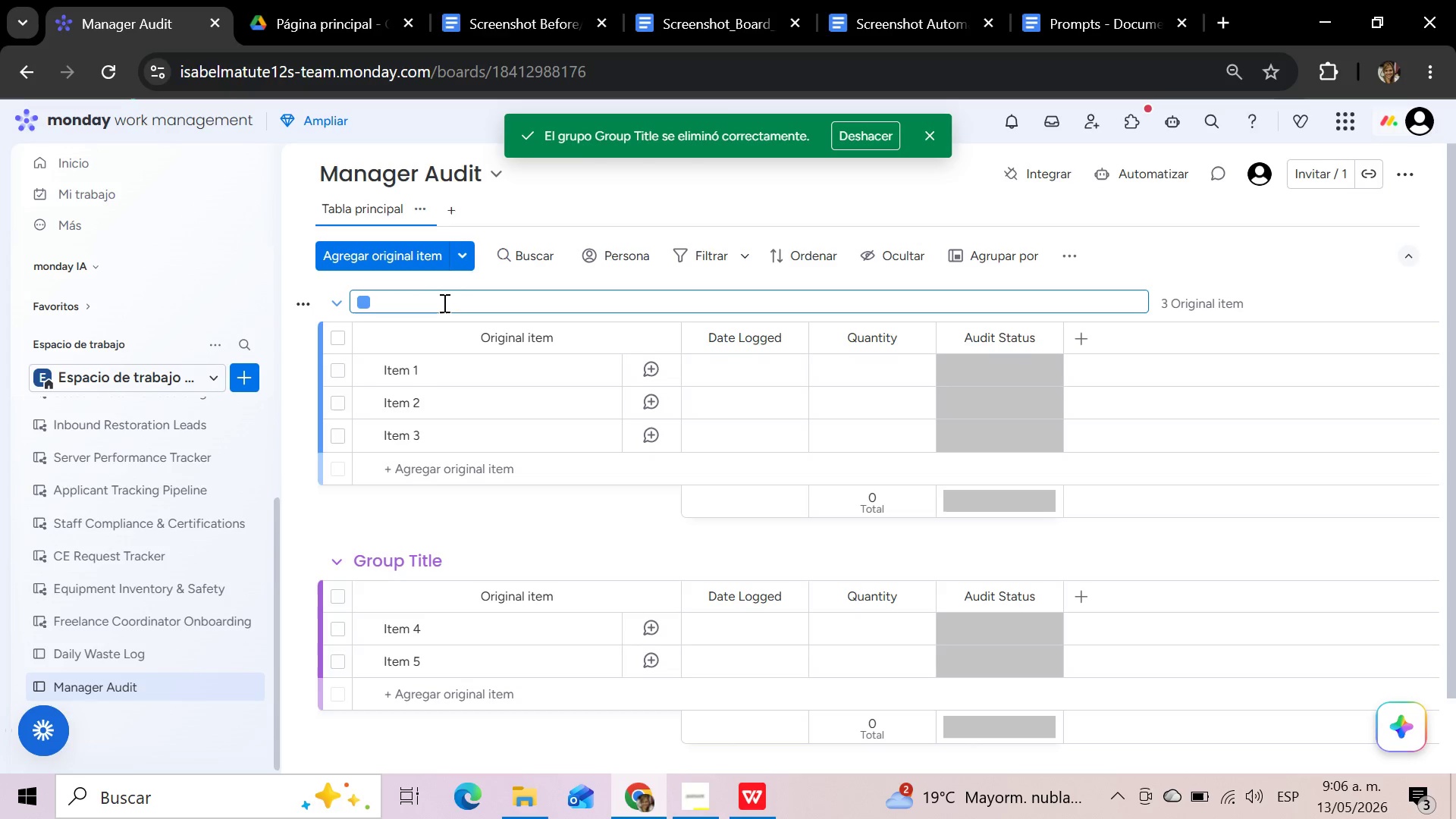 
type(Pending Audit Review)
 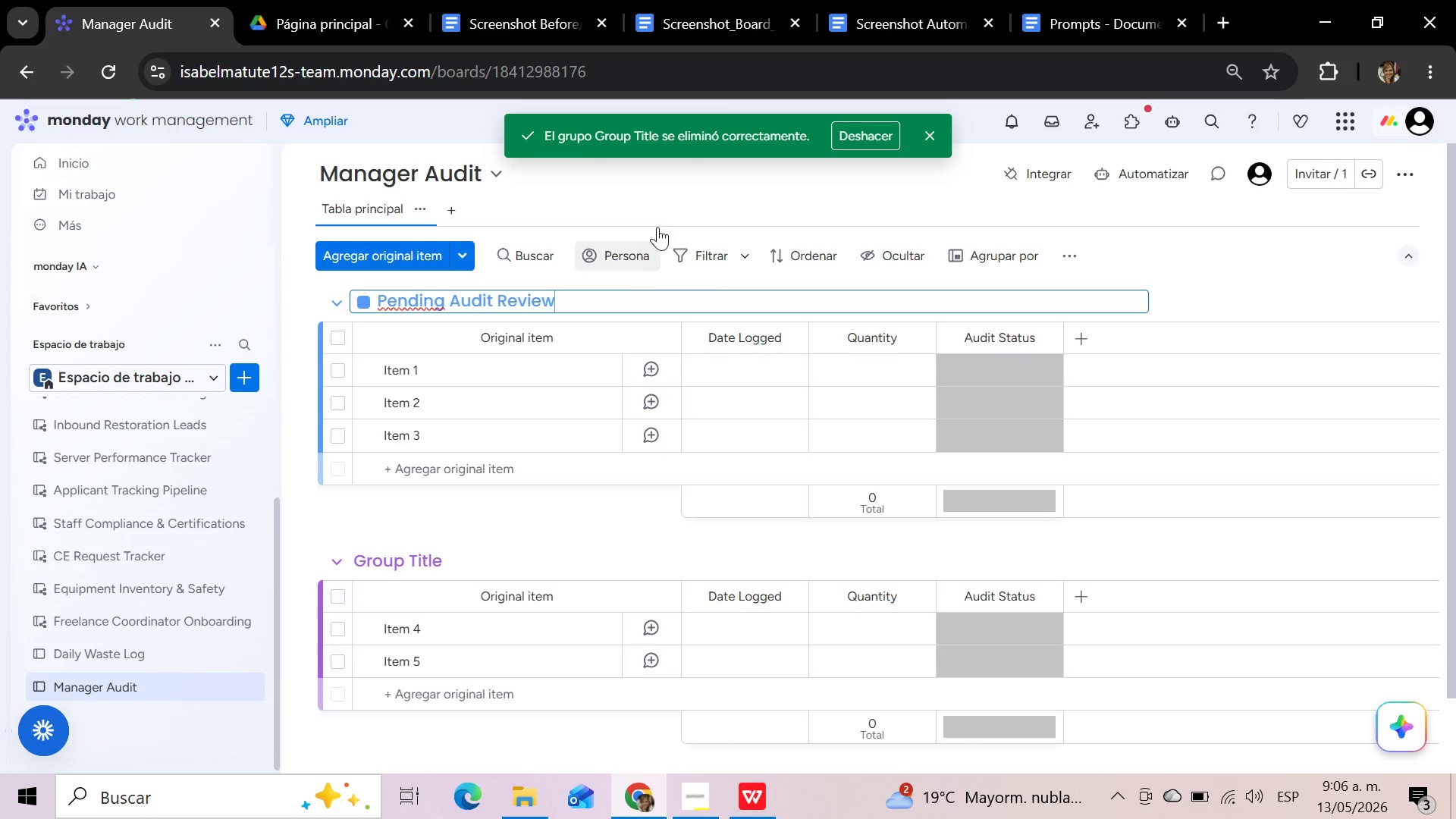 
left_click([665, 192])
 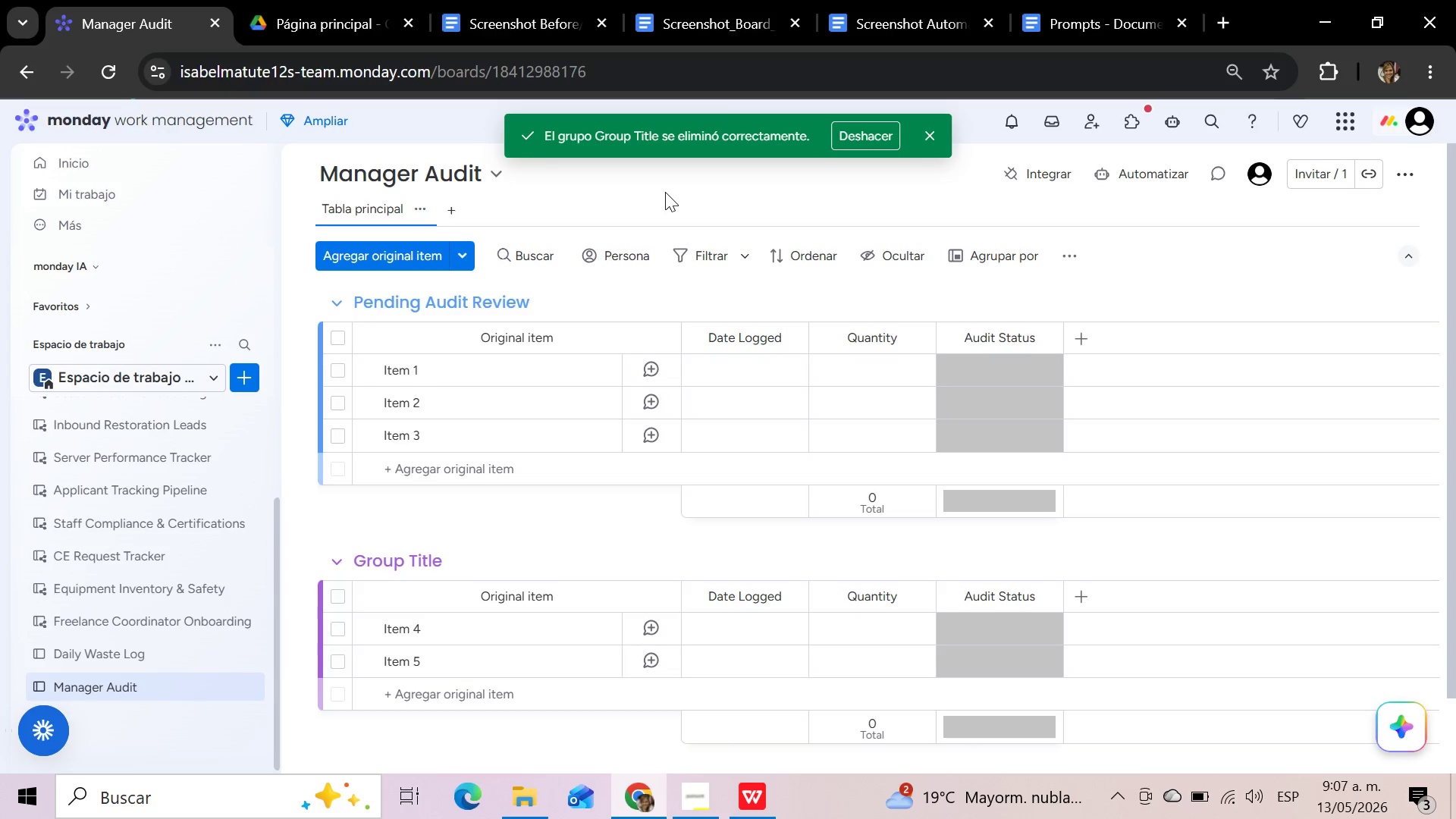 
wait(21.59)
 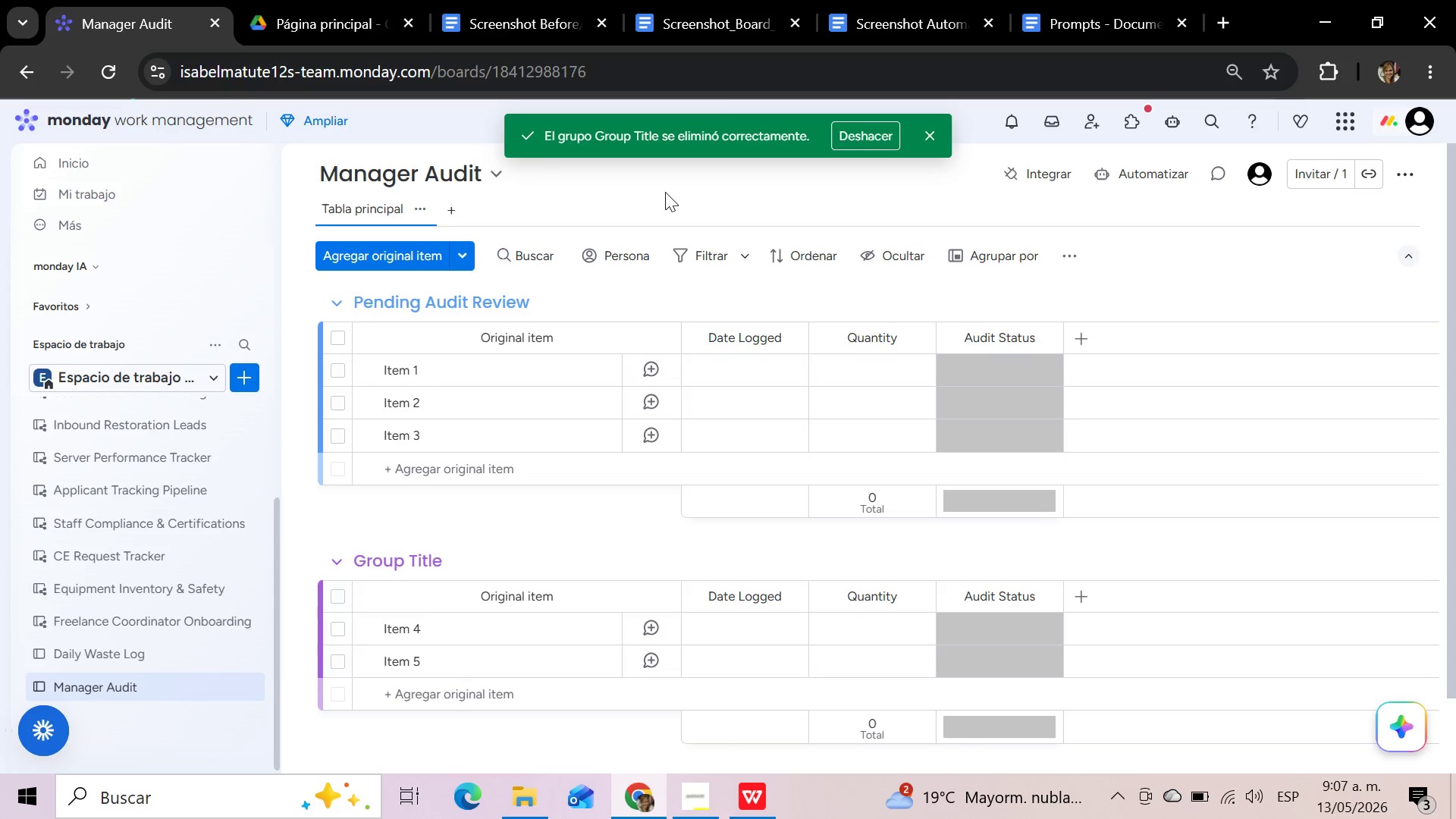 
left_click([136, 655])
 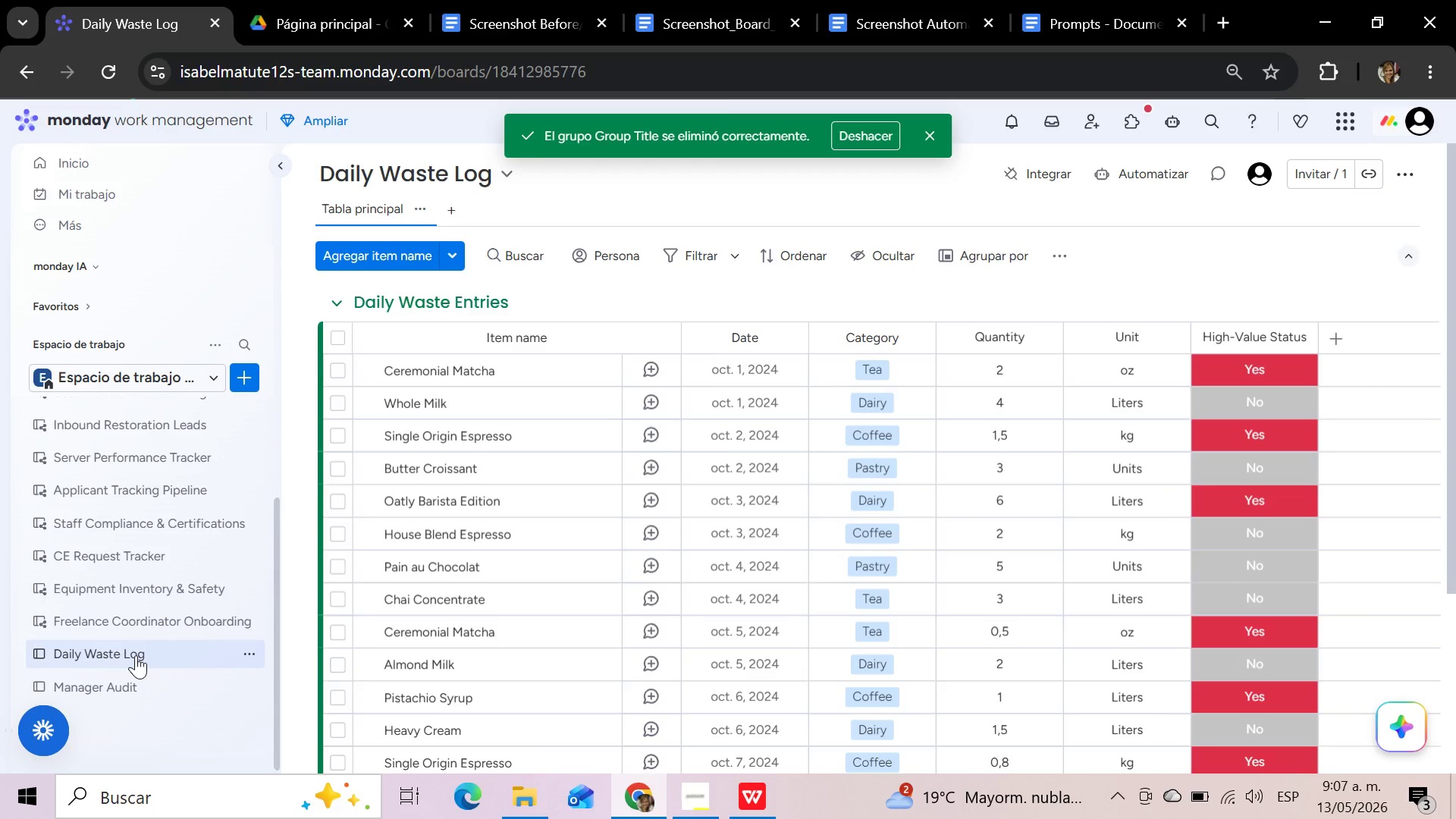 
wait(5.28)
 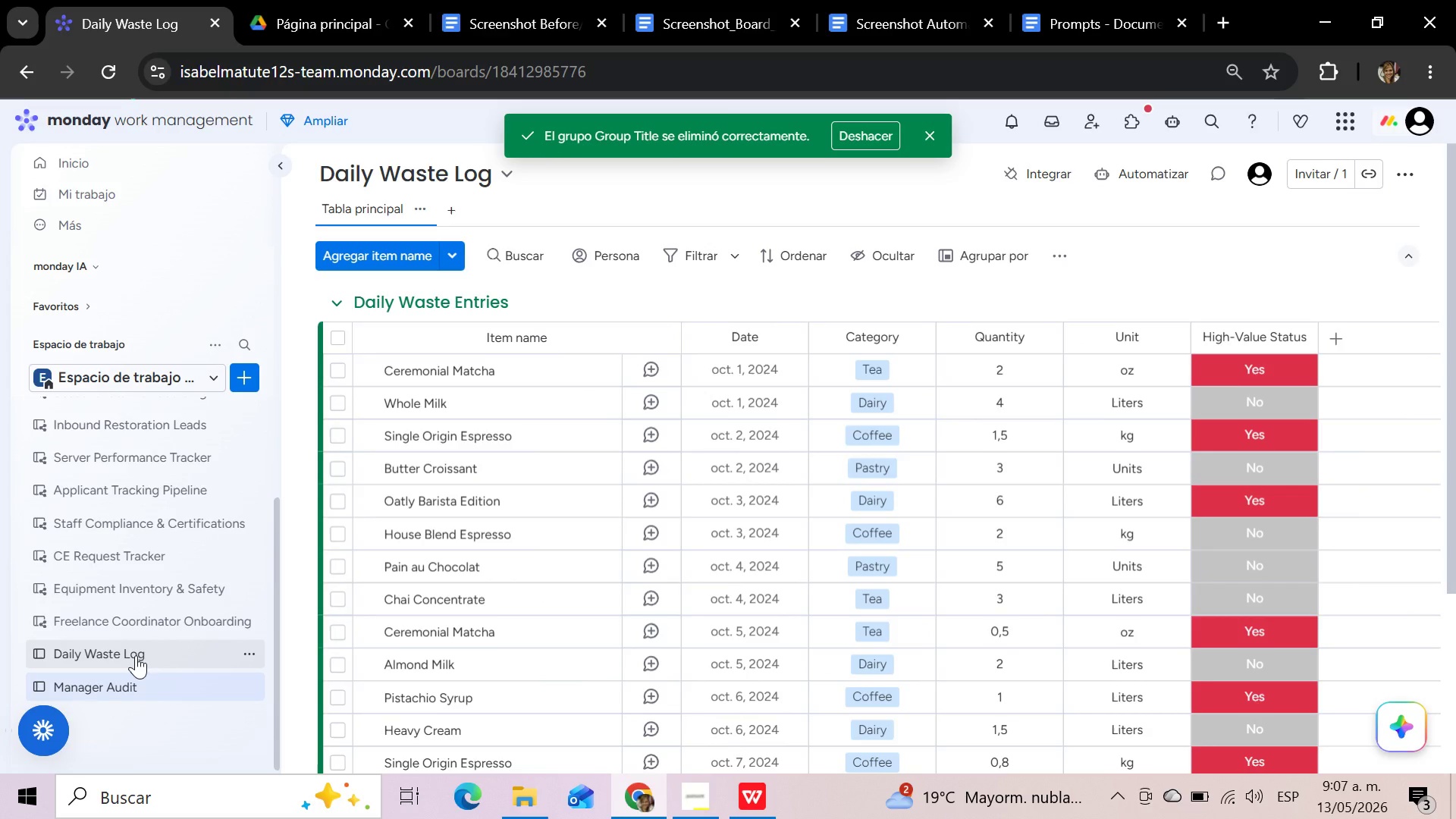 
scroll: coordinate [1231, 261], scroll_direction: up, amount: 3.0
 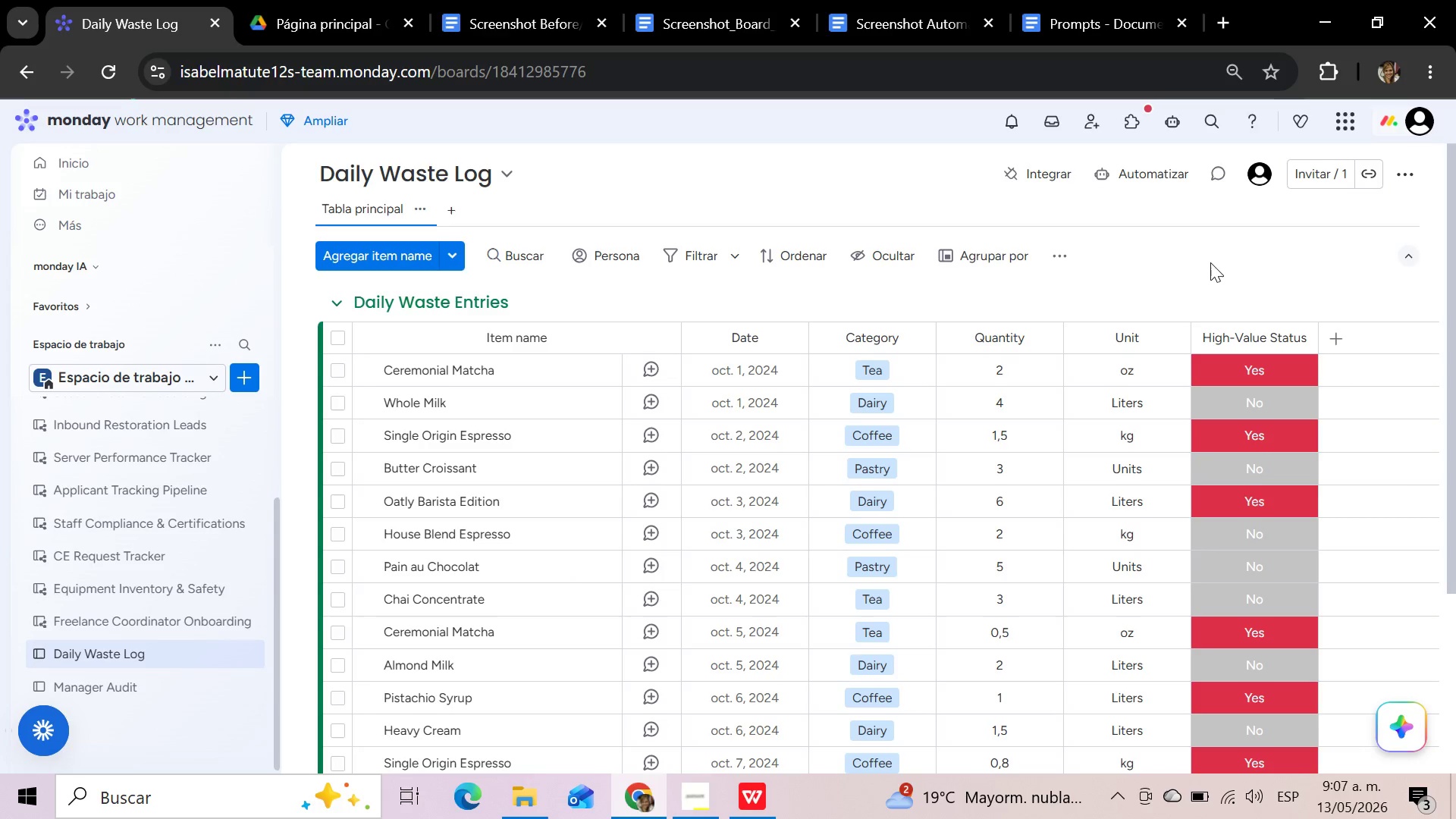 
wait(13.05)
 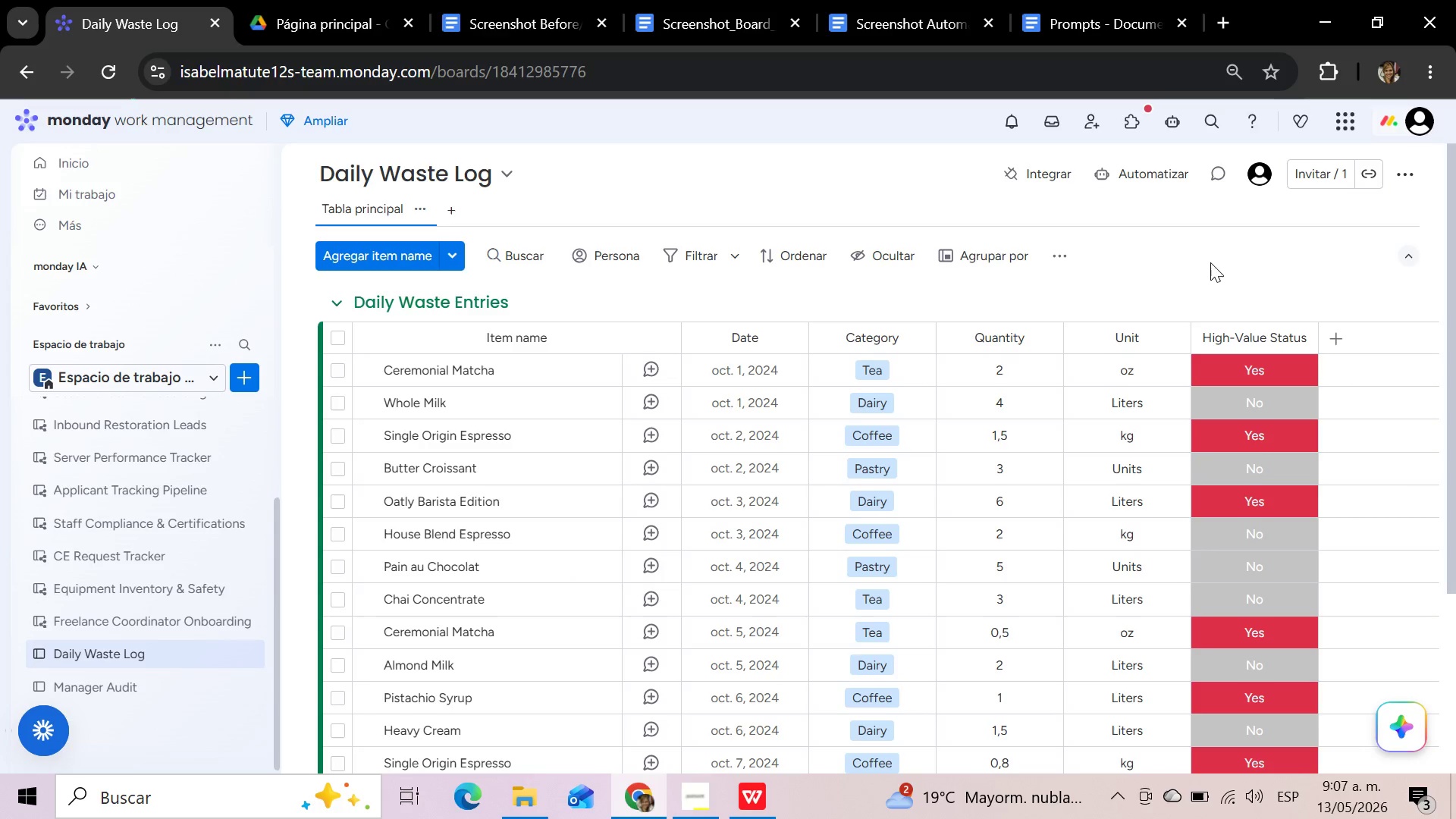 
left_click([704, 793])